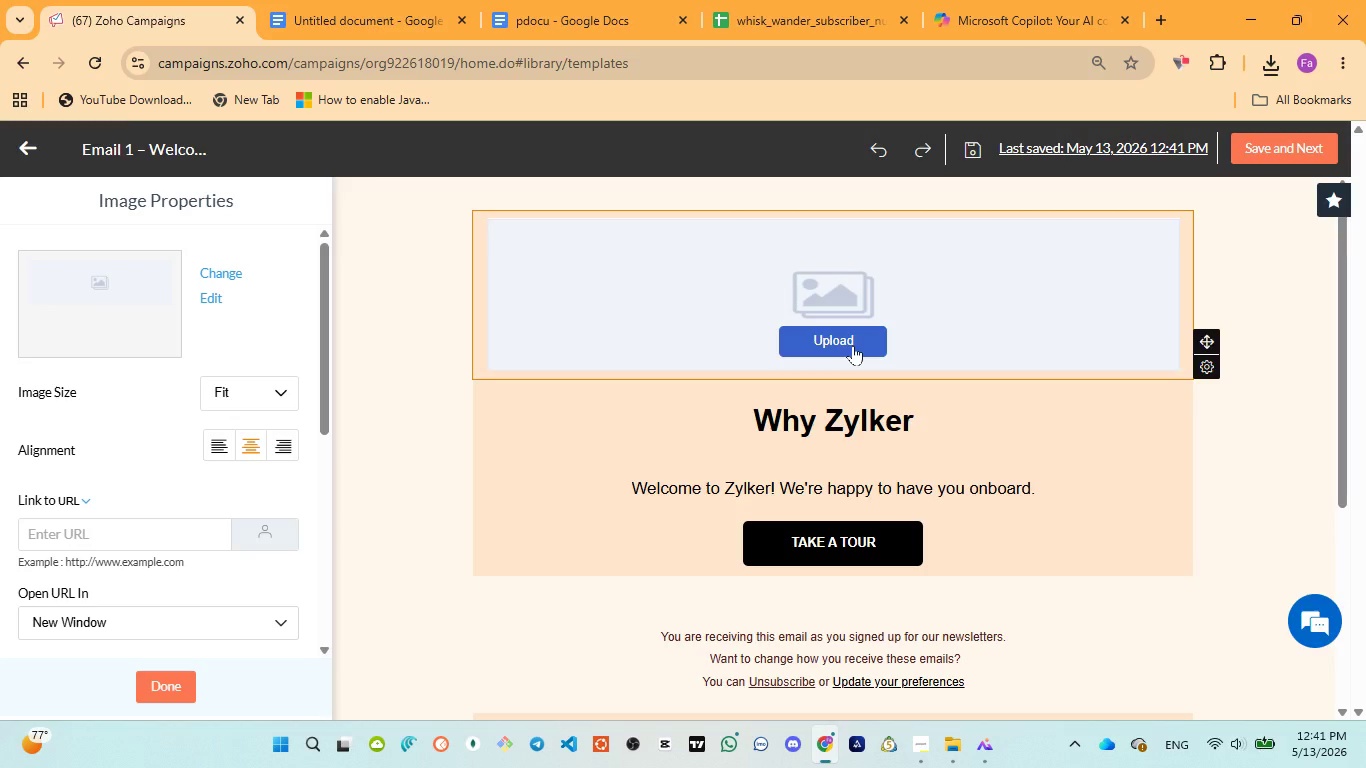 
left_click([853, 345])
 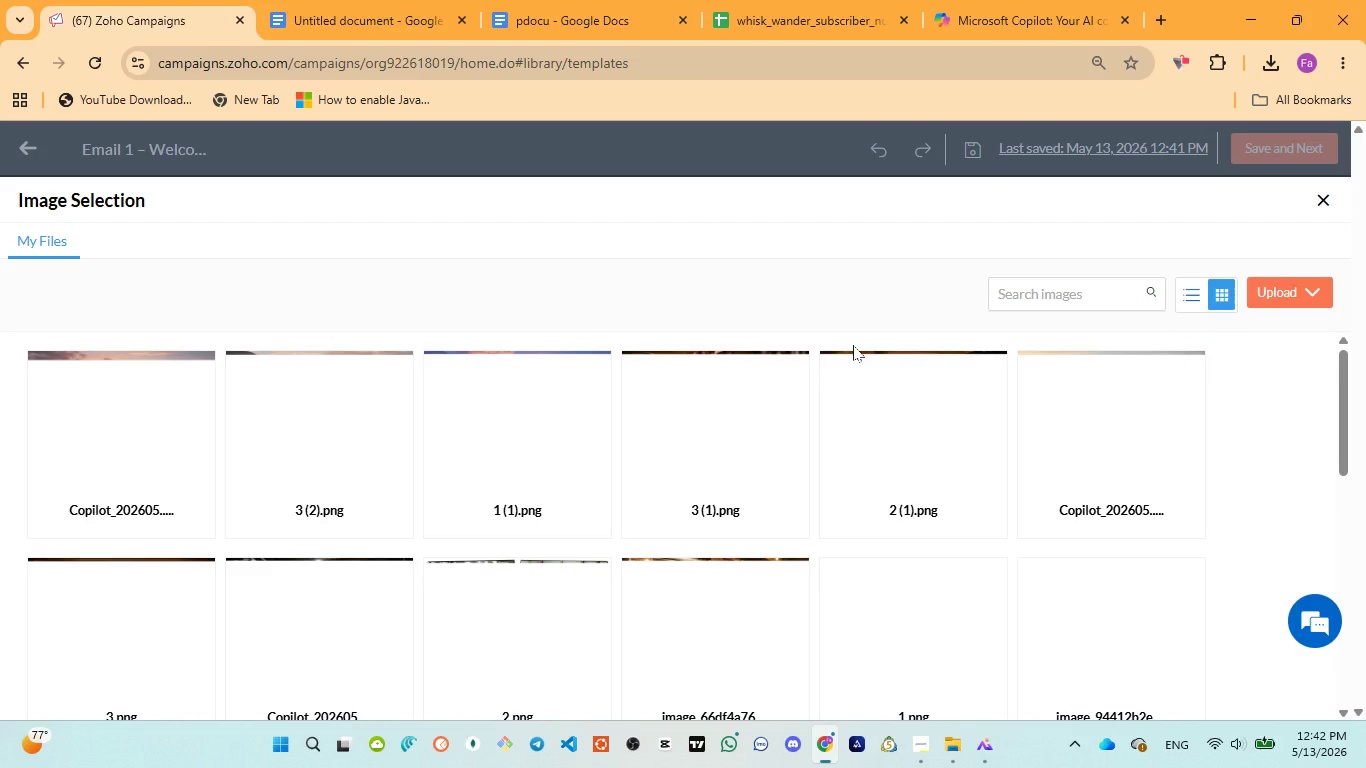 
wait(51.3)
 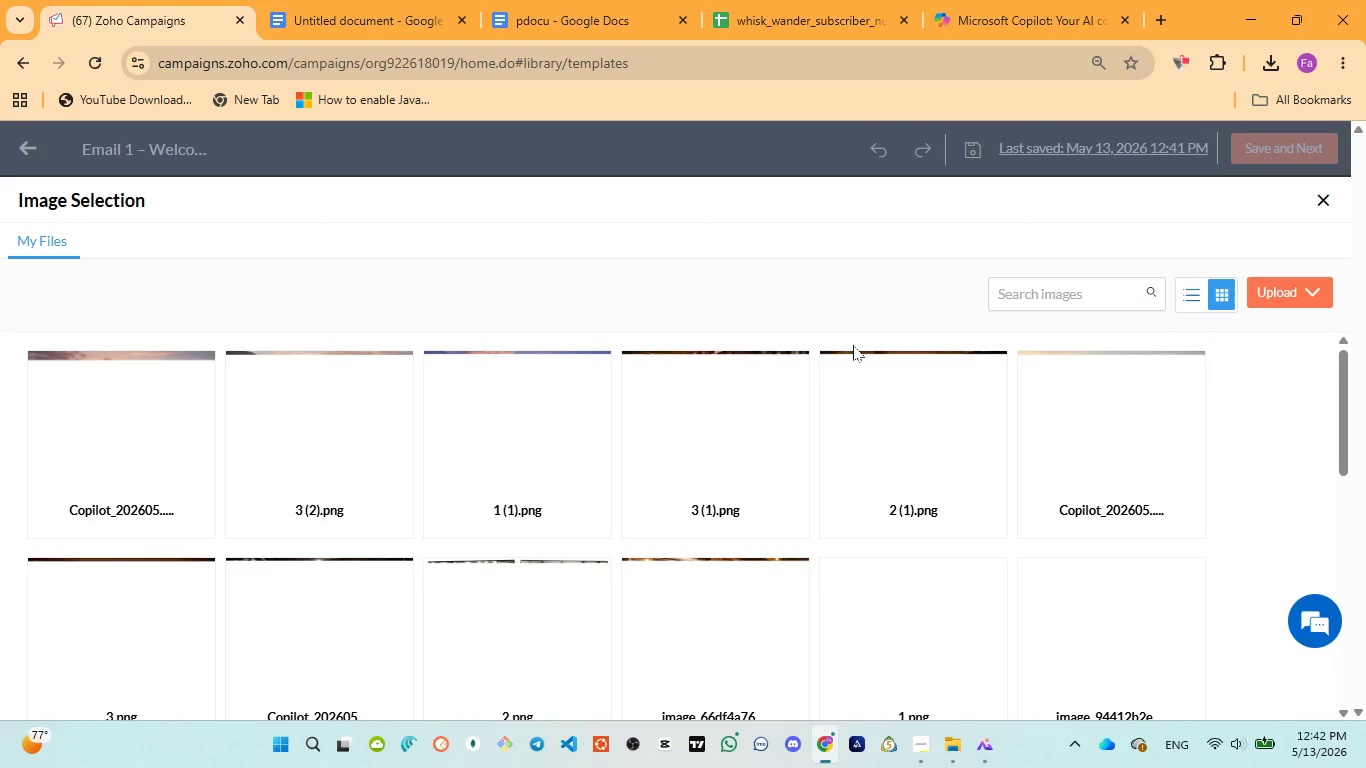 
left_click([1287, 295])
 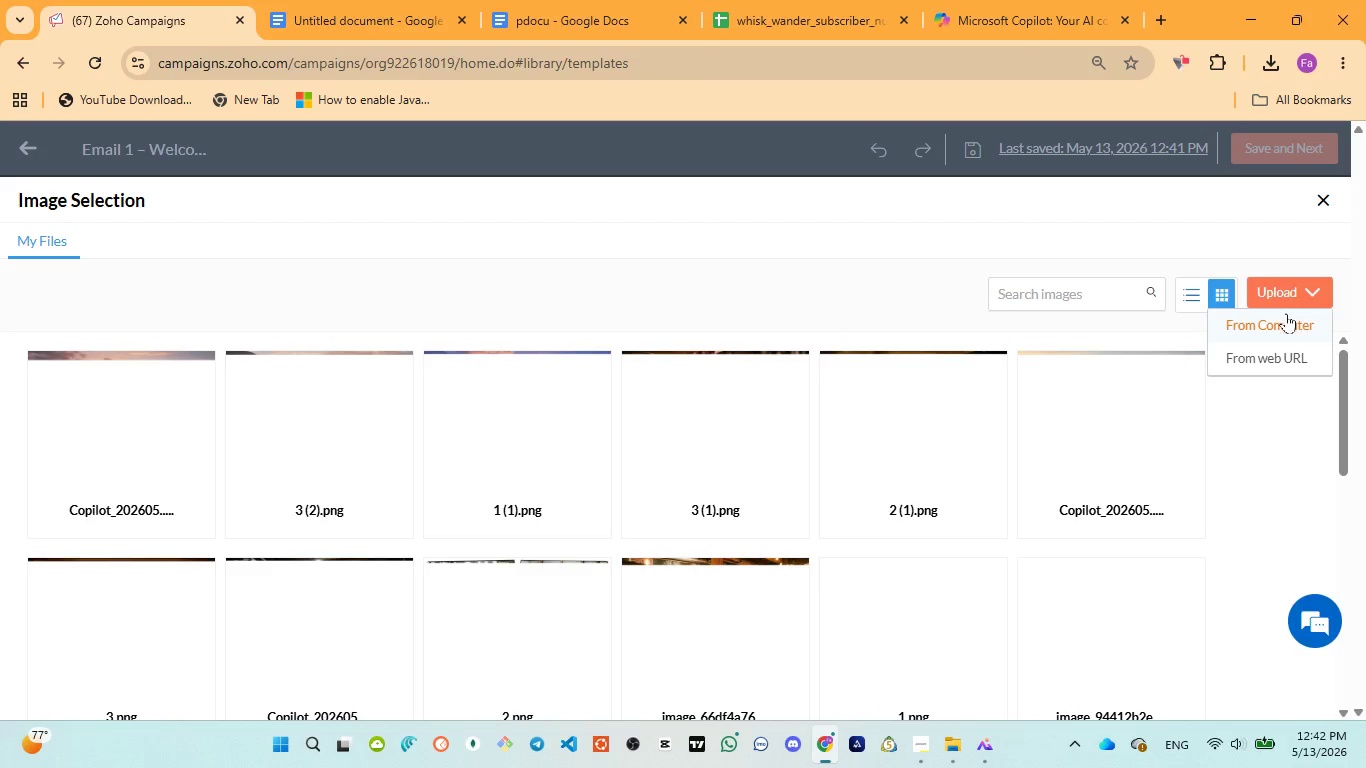 
left_click([1285, 318])
 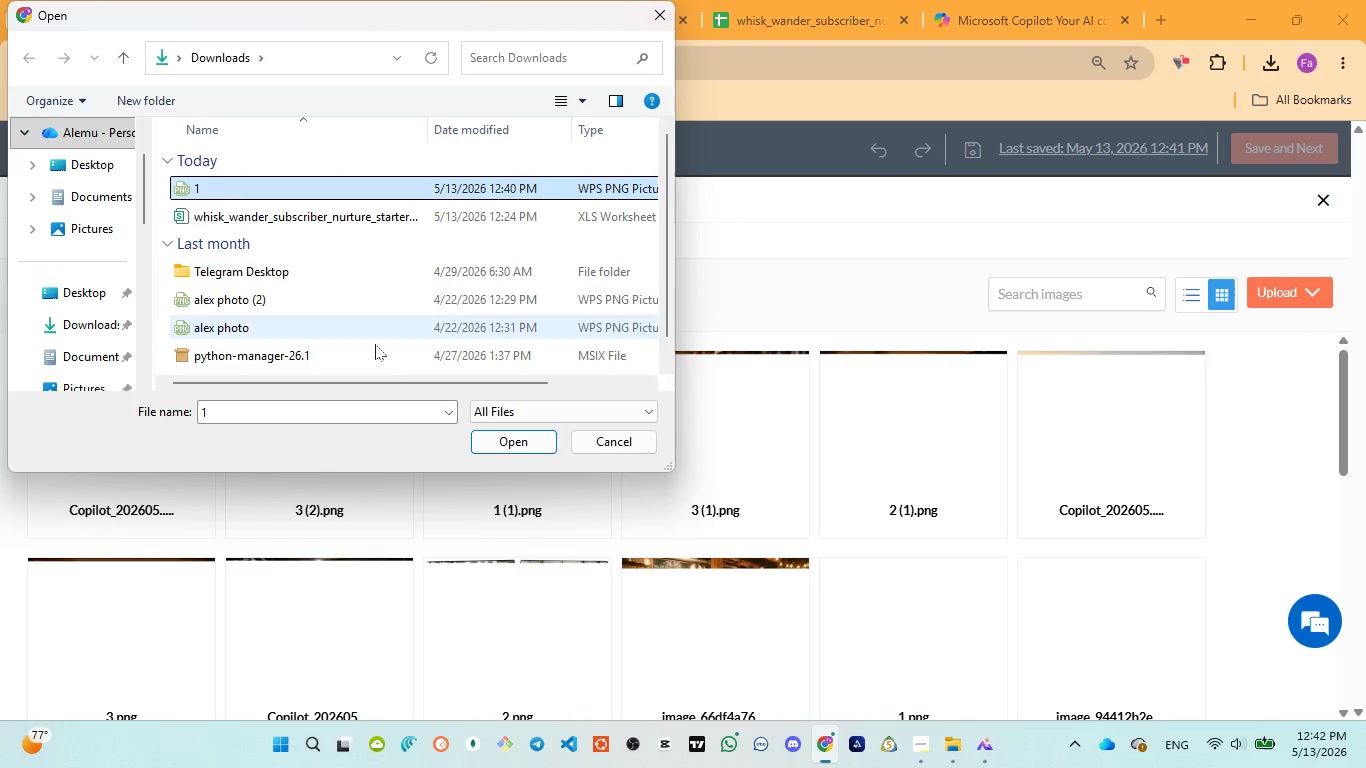 
left_click([515, 446])
 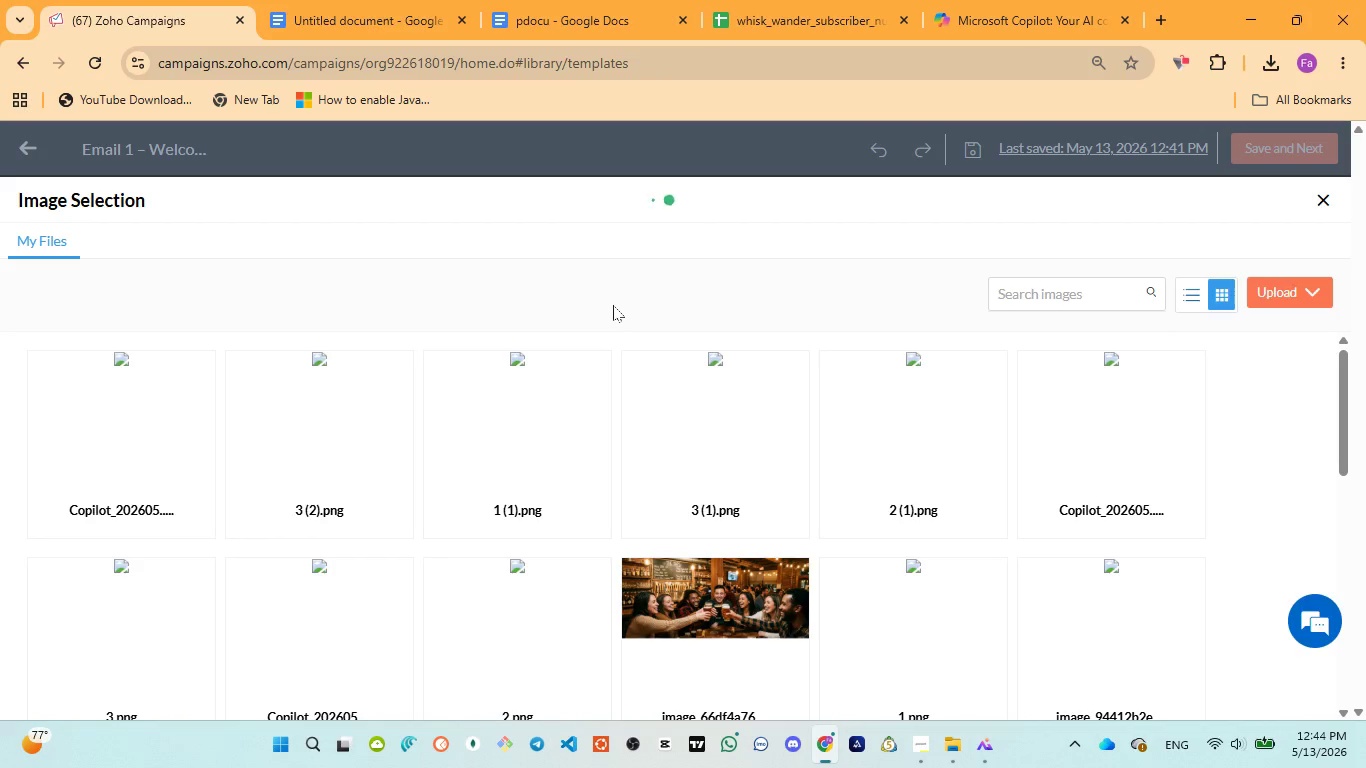 
wait(115.28)
 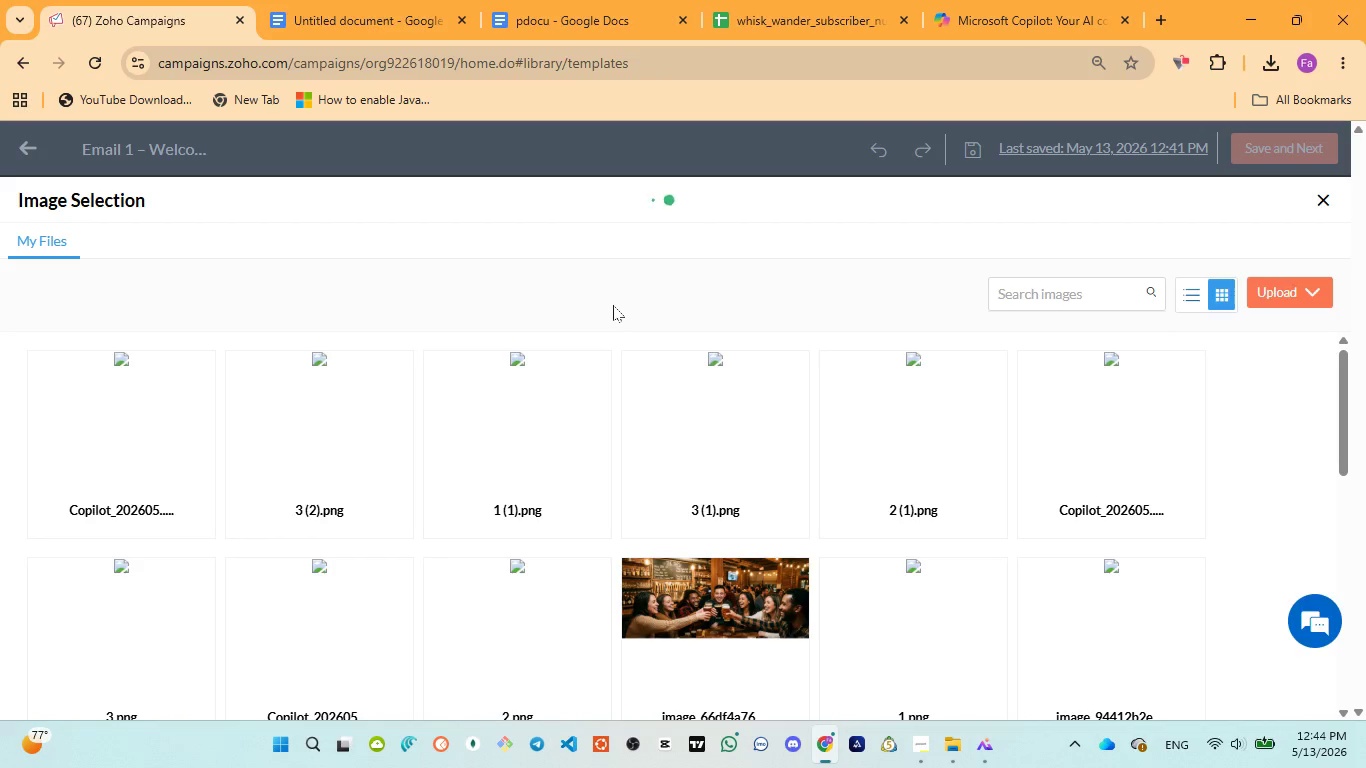 
left_click([1284, 293])
 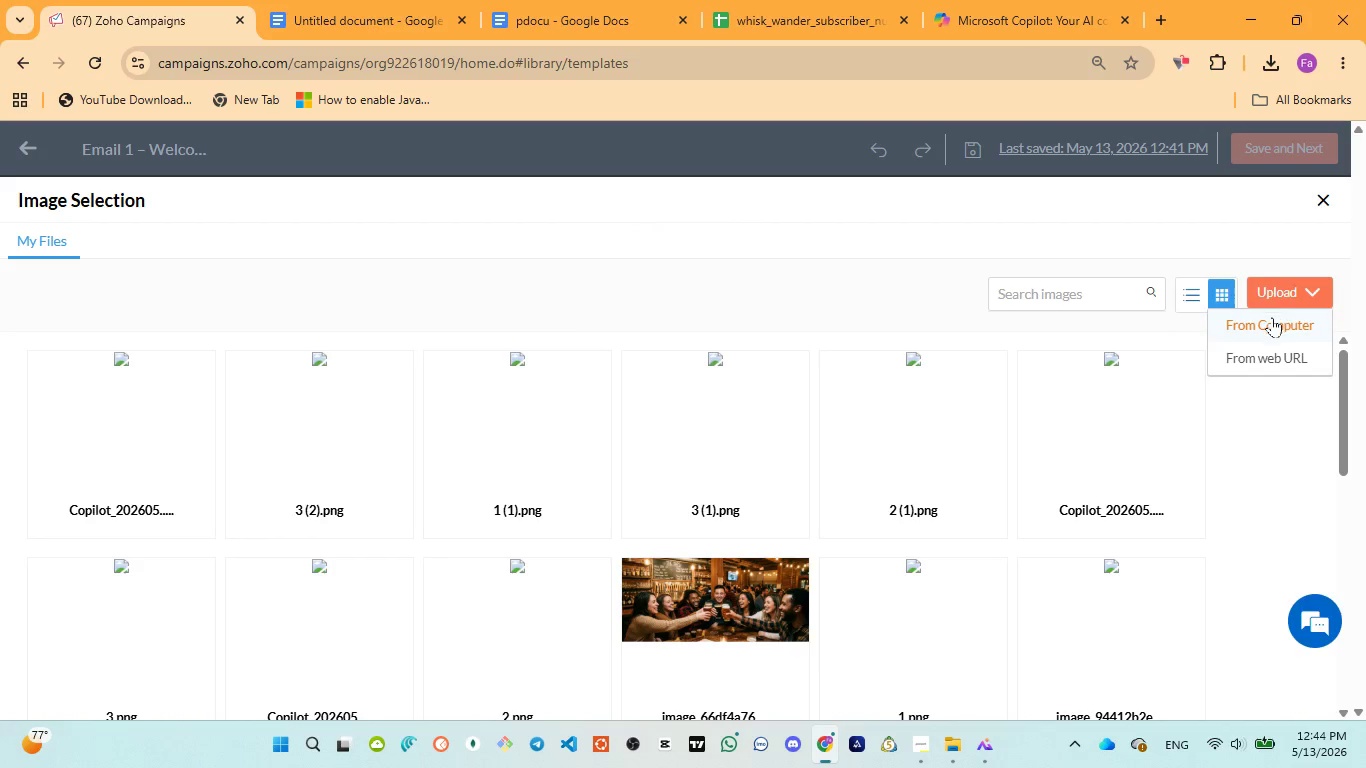 
left_click([1269, 320])
 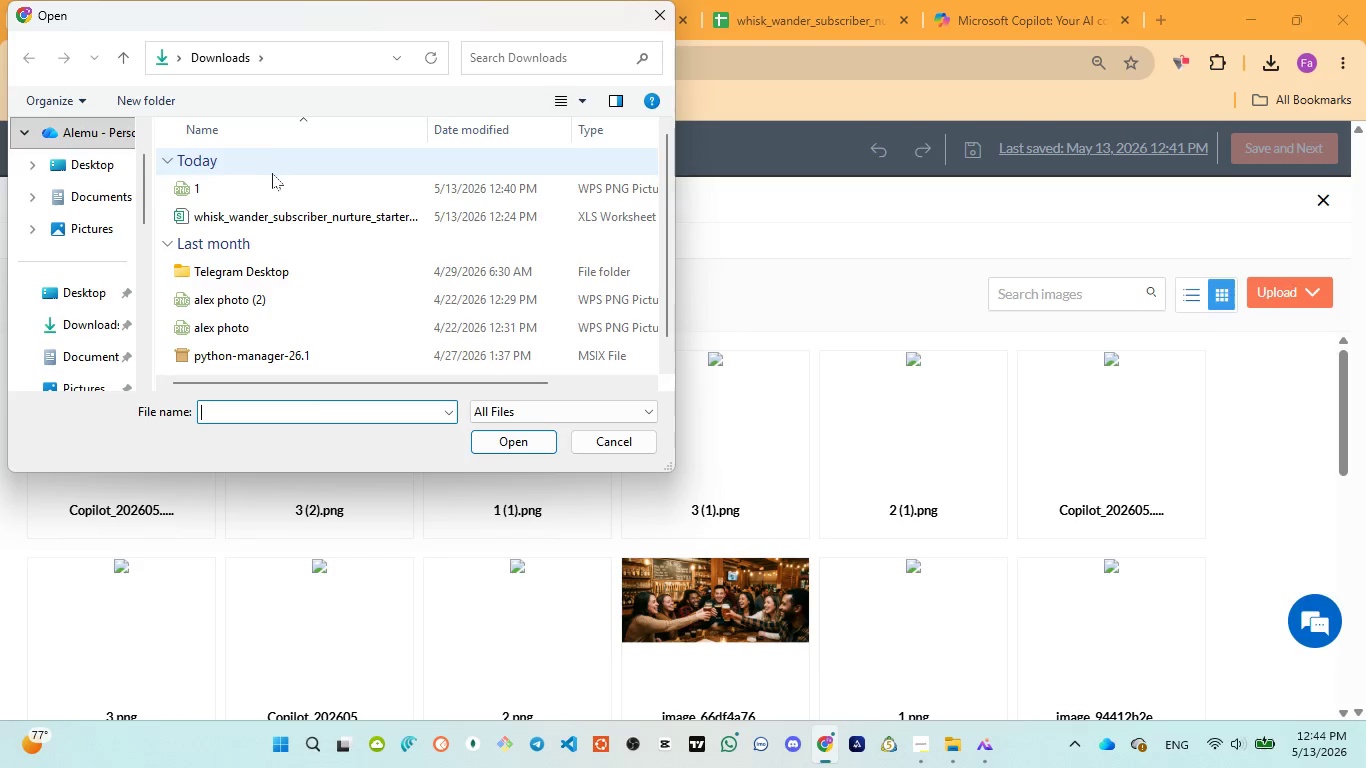 
left_click([261, 186])
 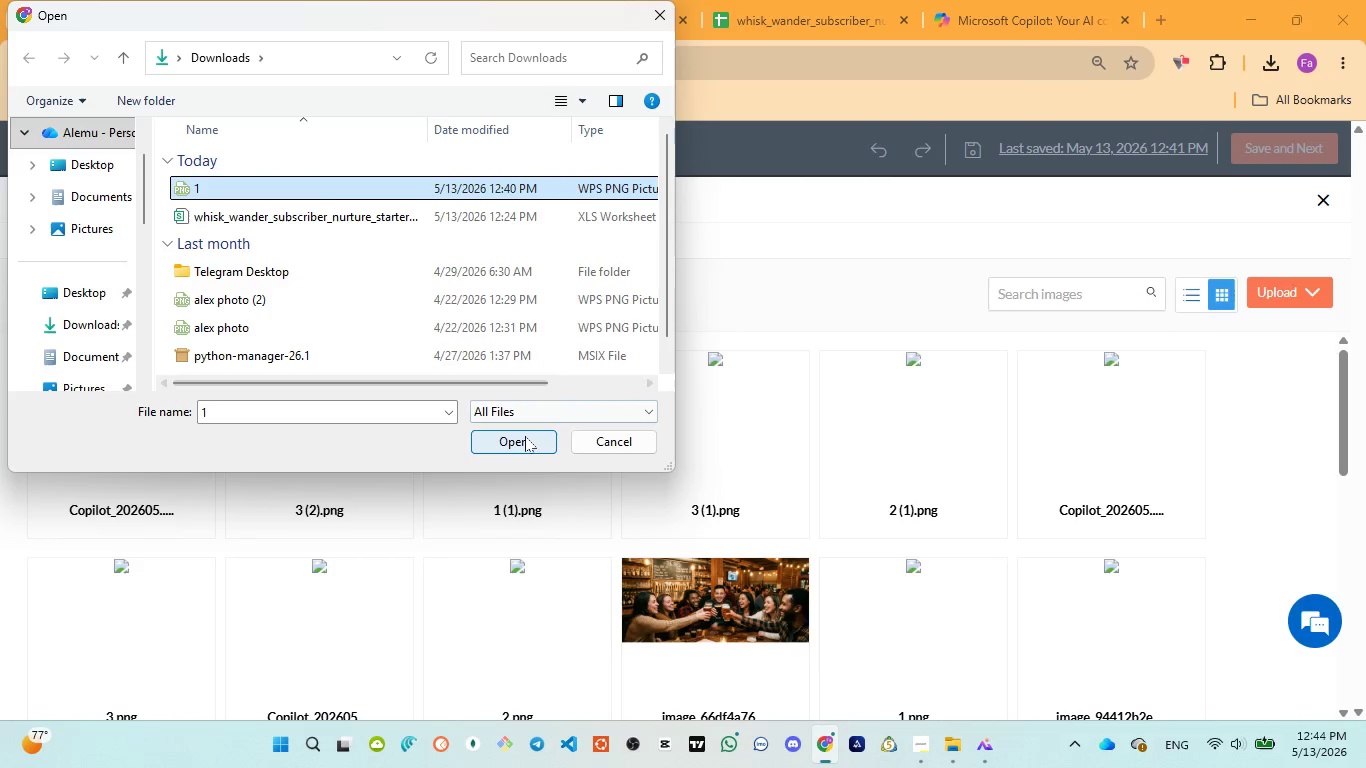 
left_click([525, 438])
 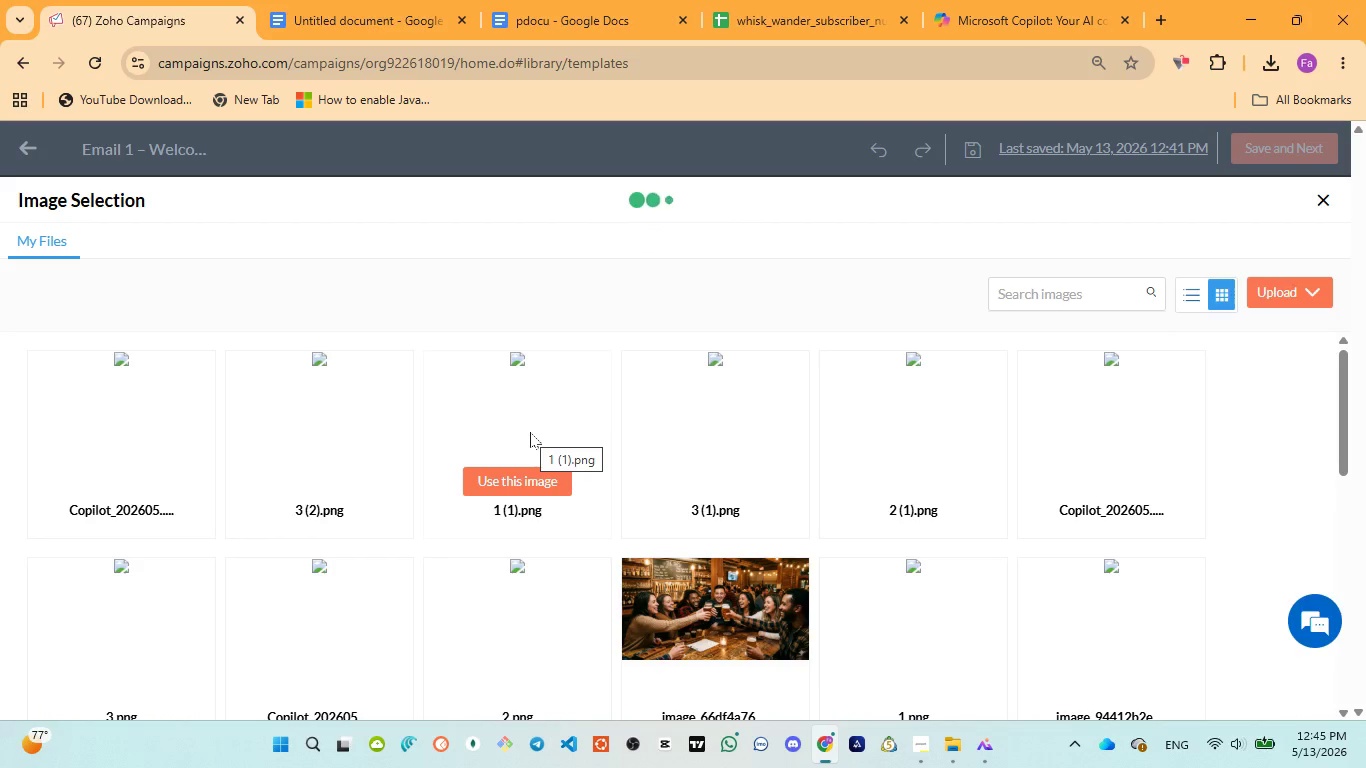 
wait(79.44)
 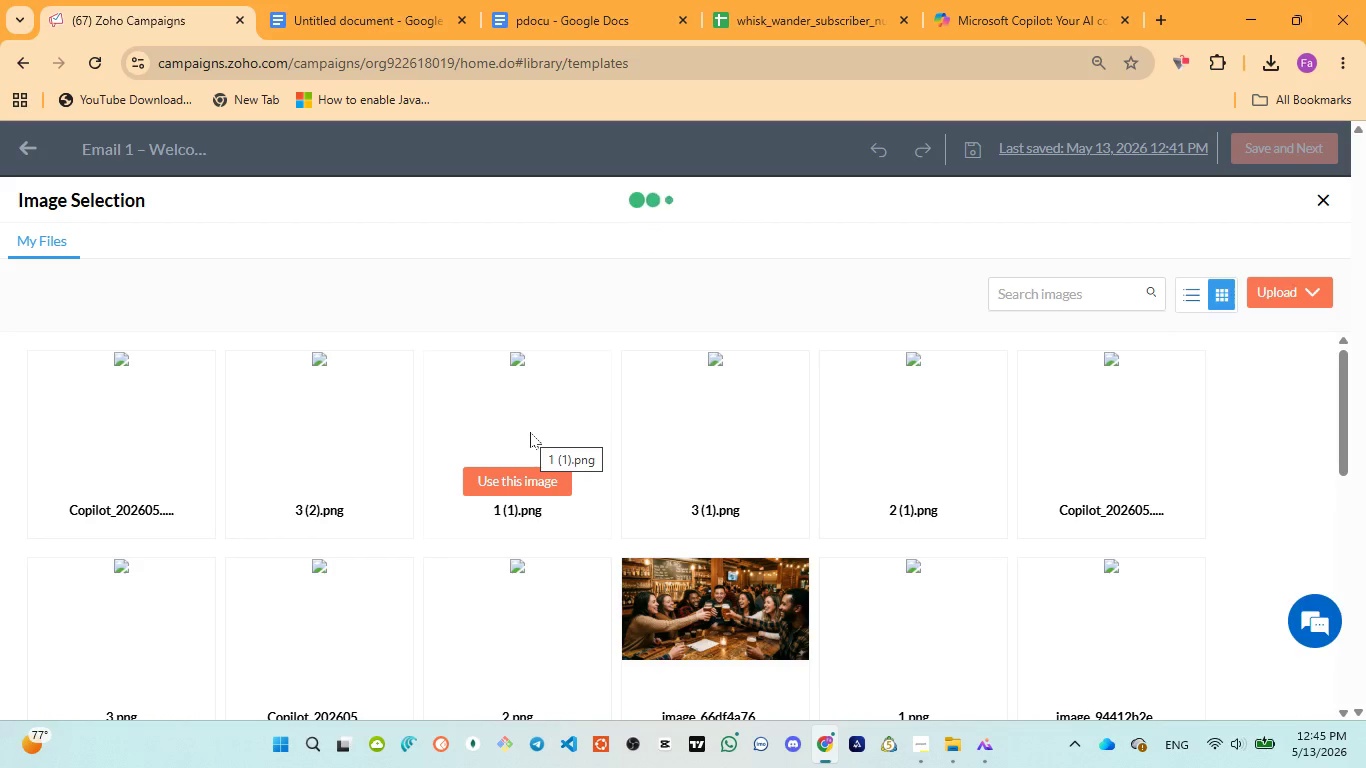 
left_click([800, 340])
 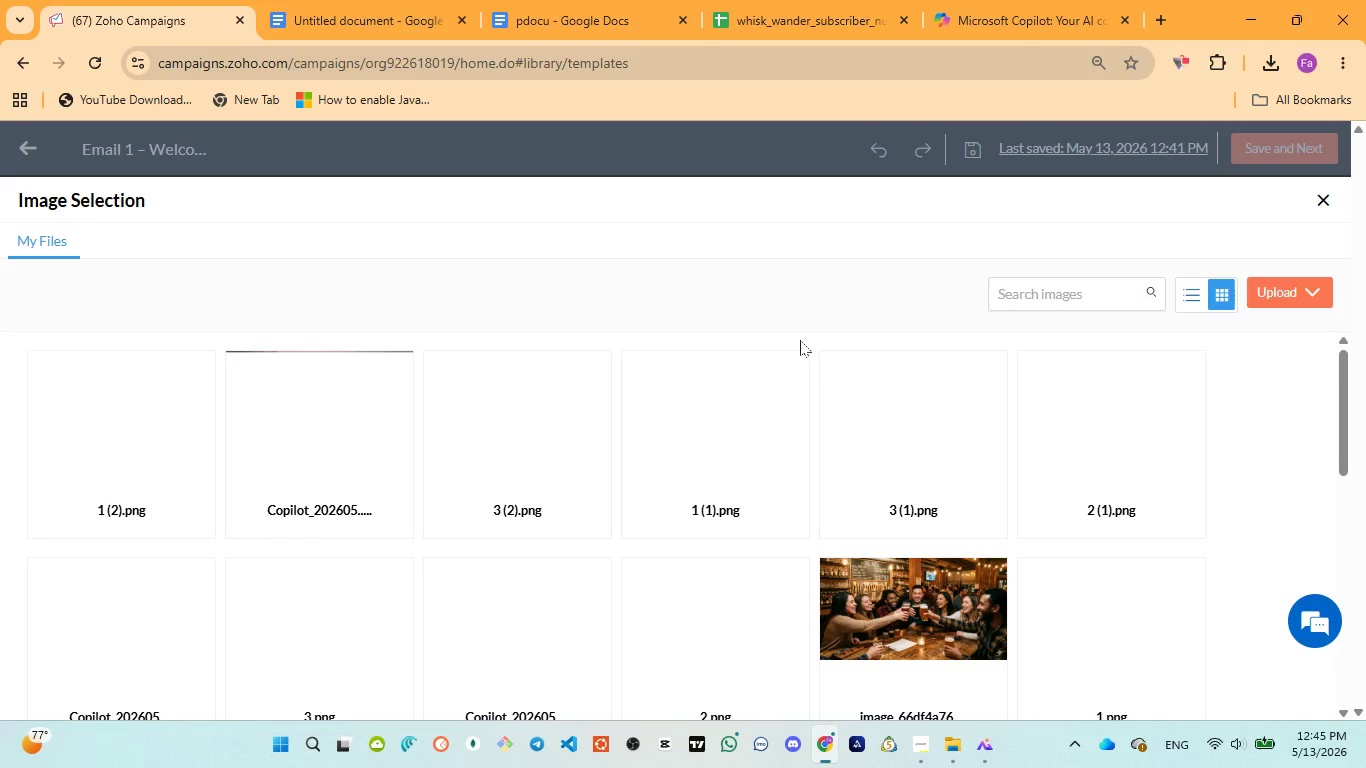 
mouse_move([110, 418])
 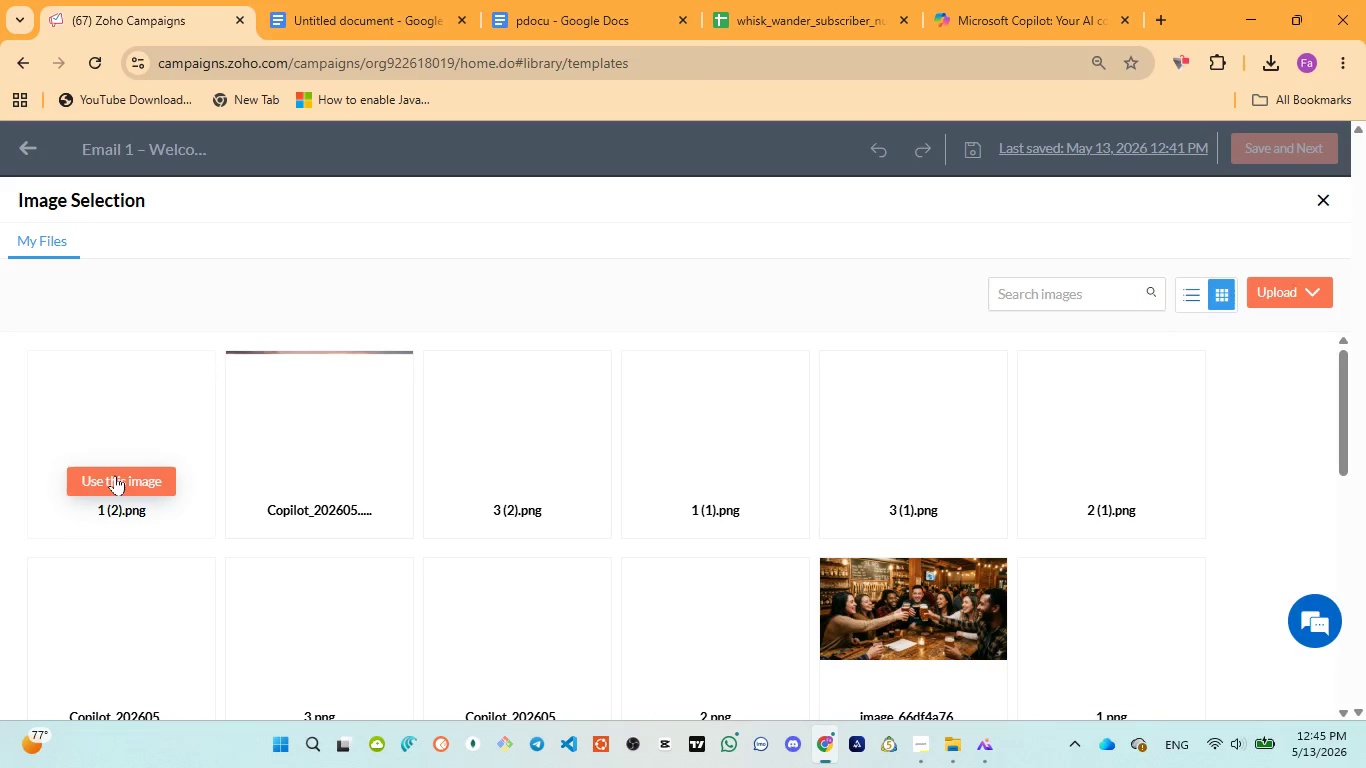 
left_click([115, 476])
 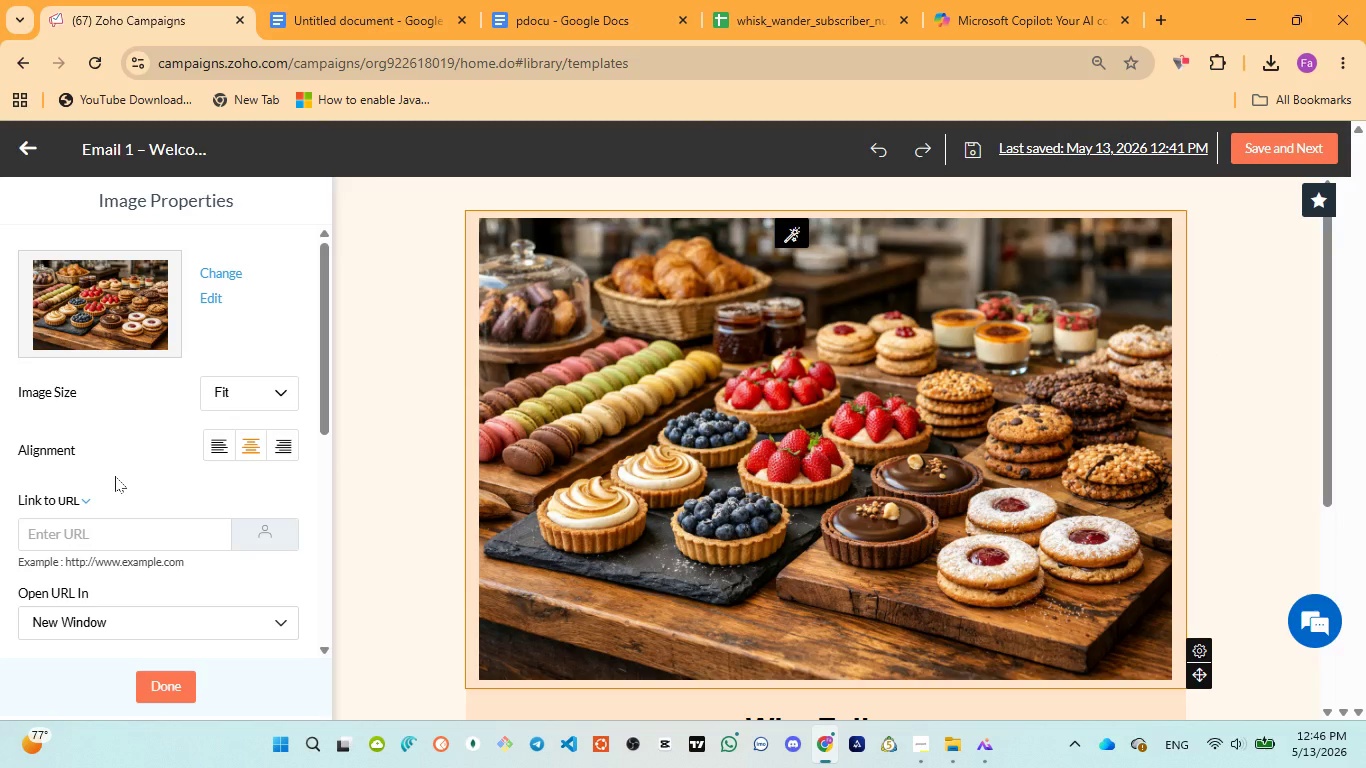 
wait(35.5)
 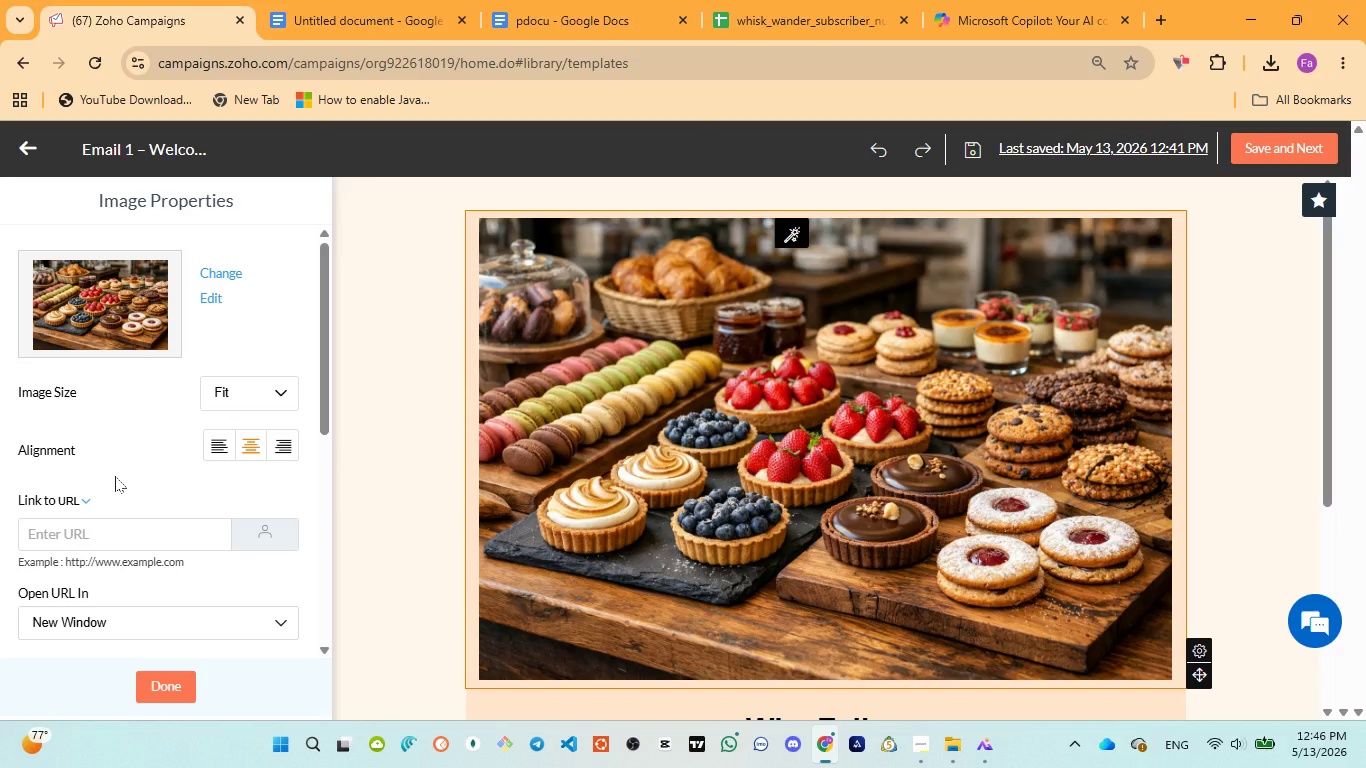 
scroll: coordinate [134, 479], scroll_direction: down, amount: 3.0
 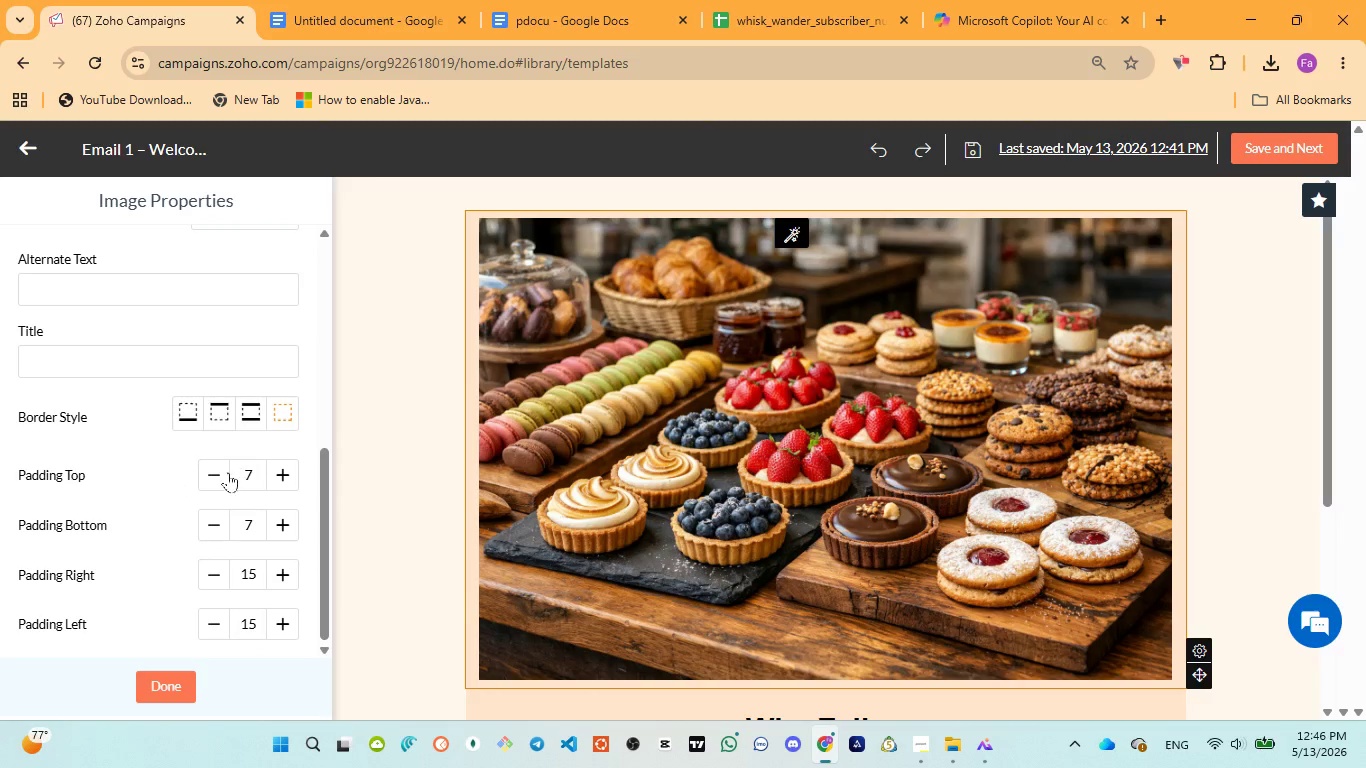 
left_click([221, 470])
 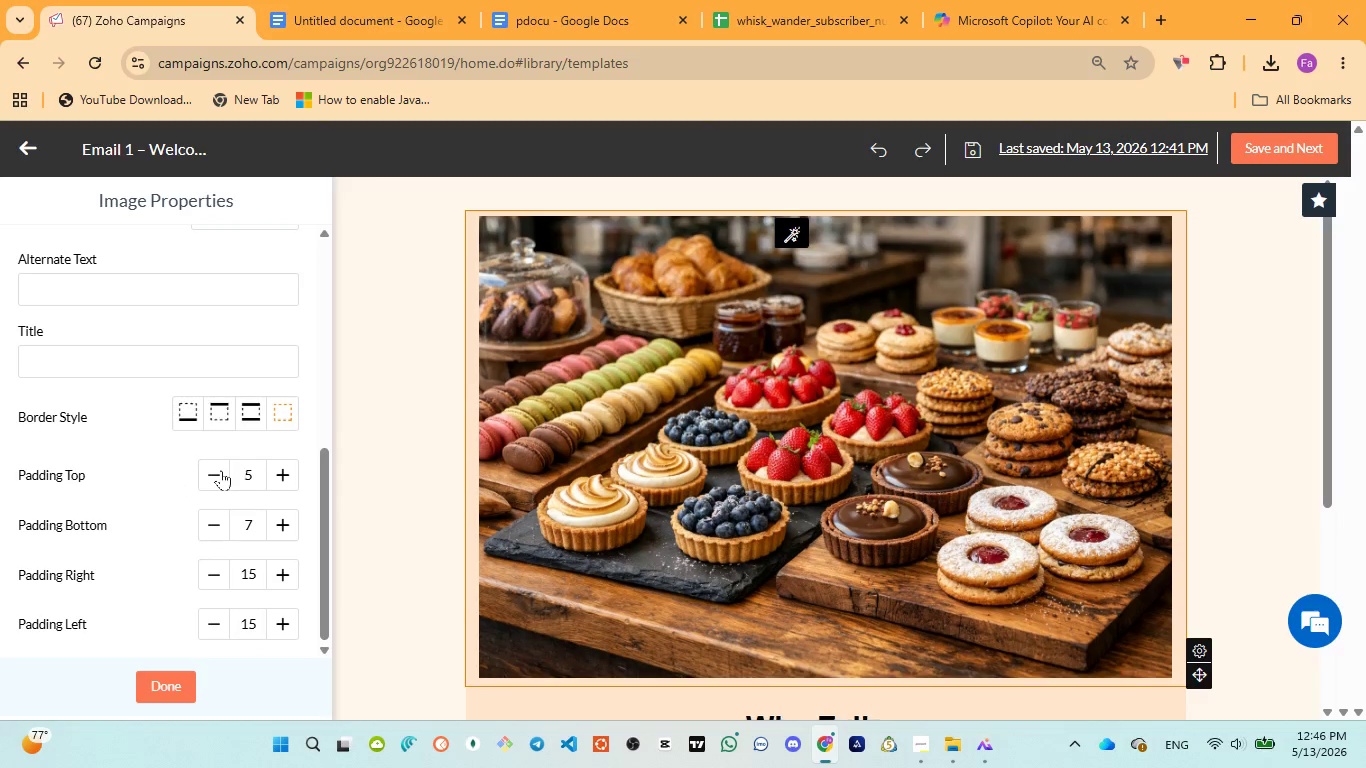 
double_click([221, 470])
 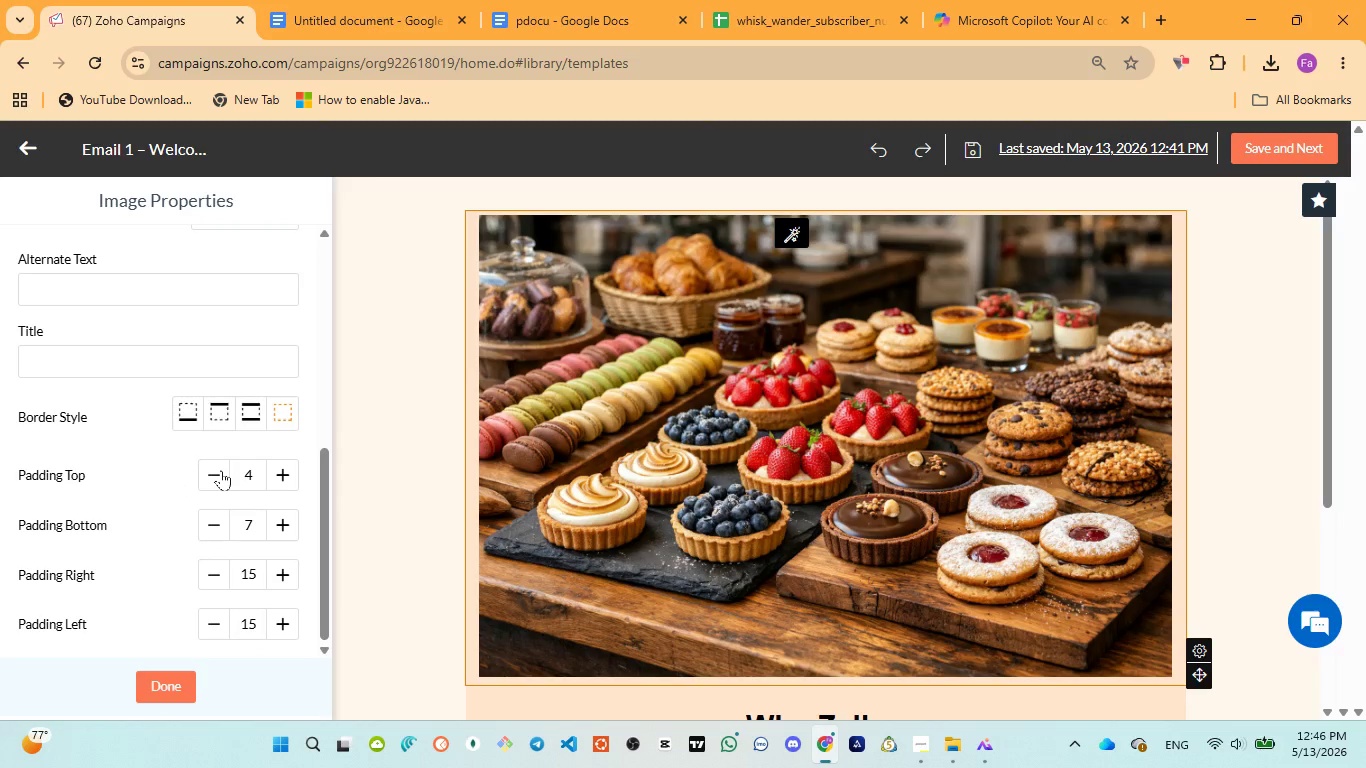 
double_click([221, 470])
 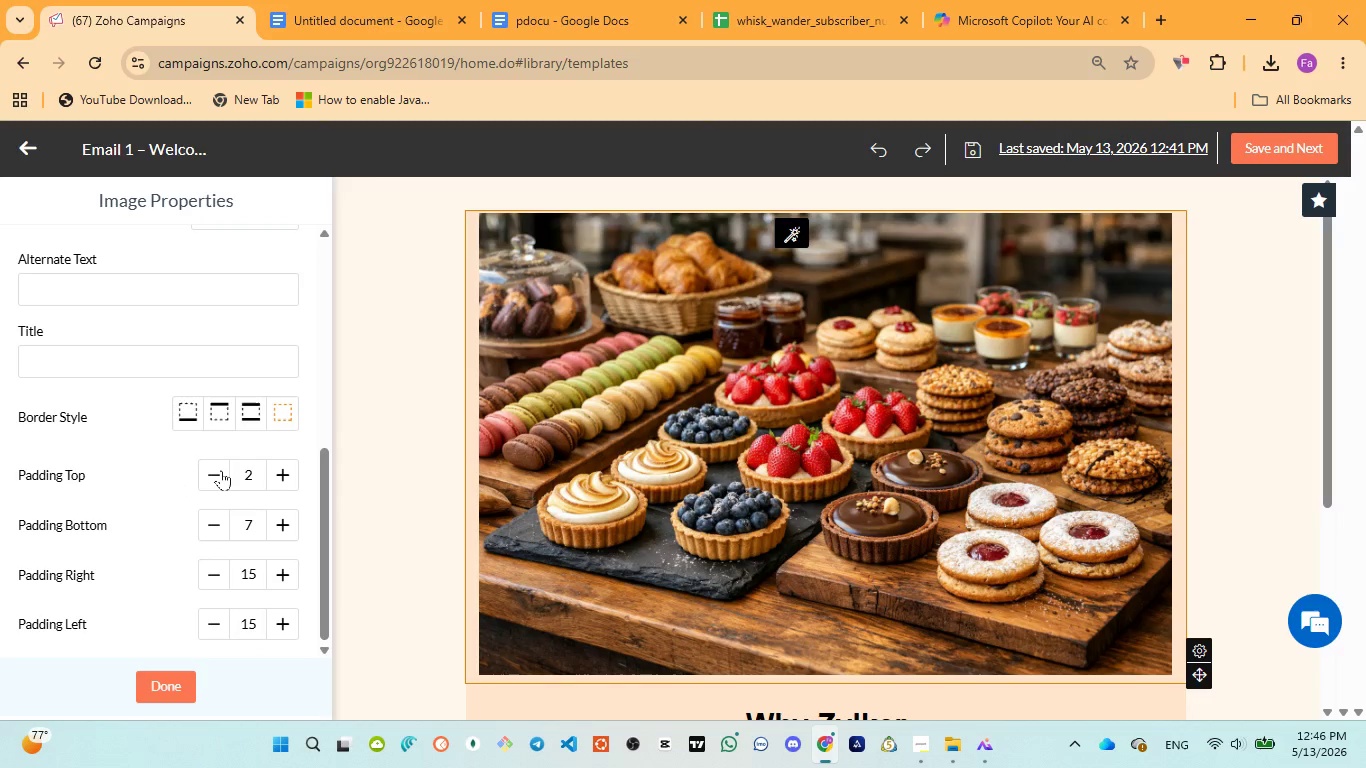 
triple_click([221, 470])
 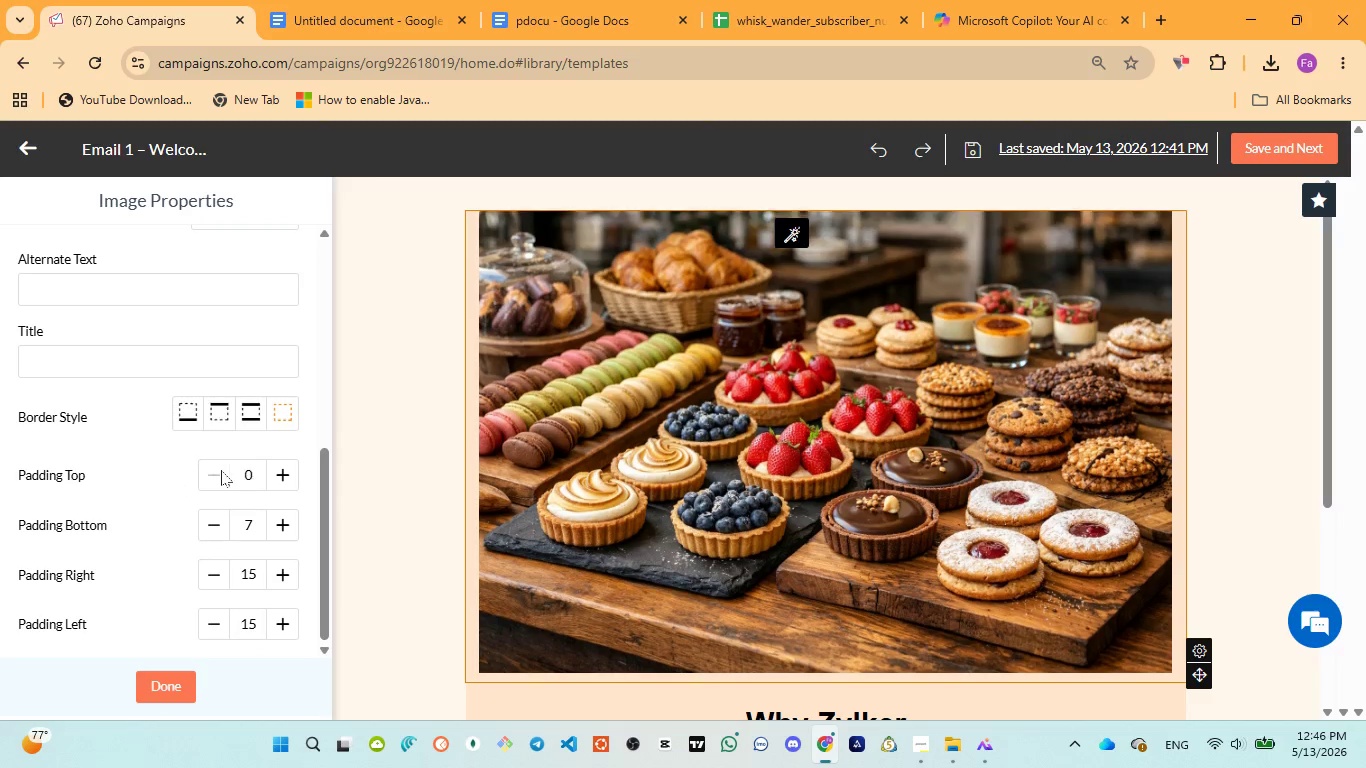 
triple_click([221, 470])
 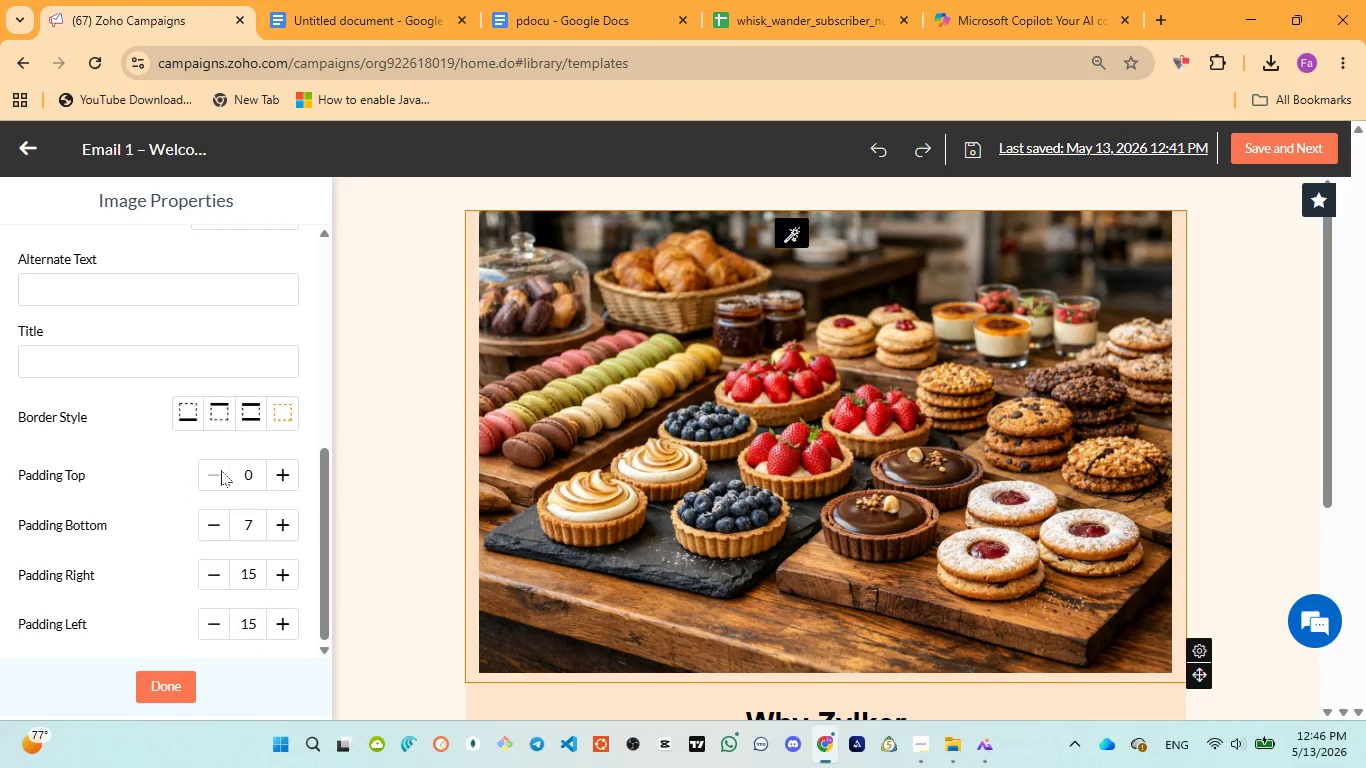 
triple_click([221, 470])
 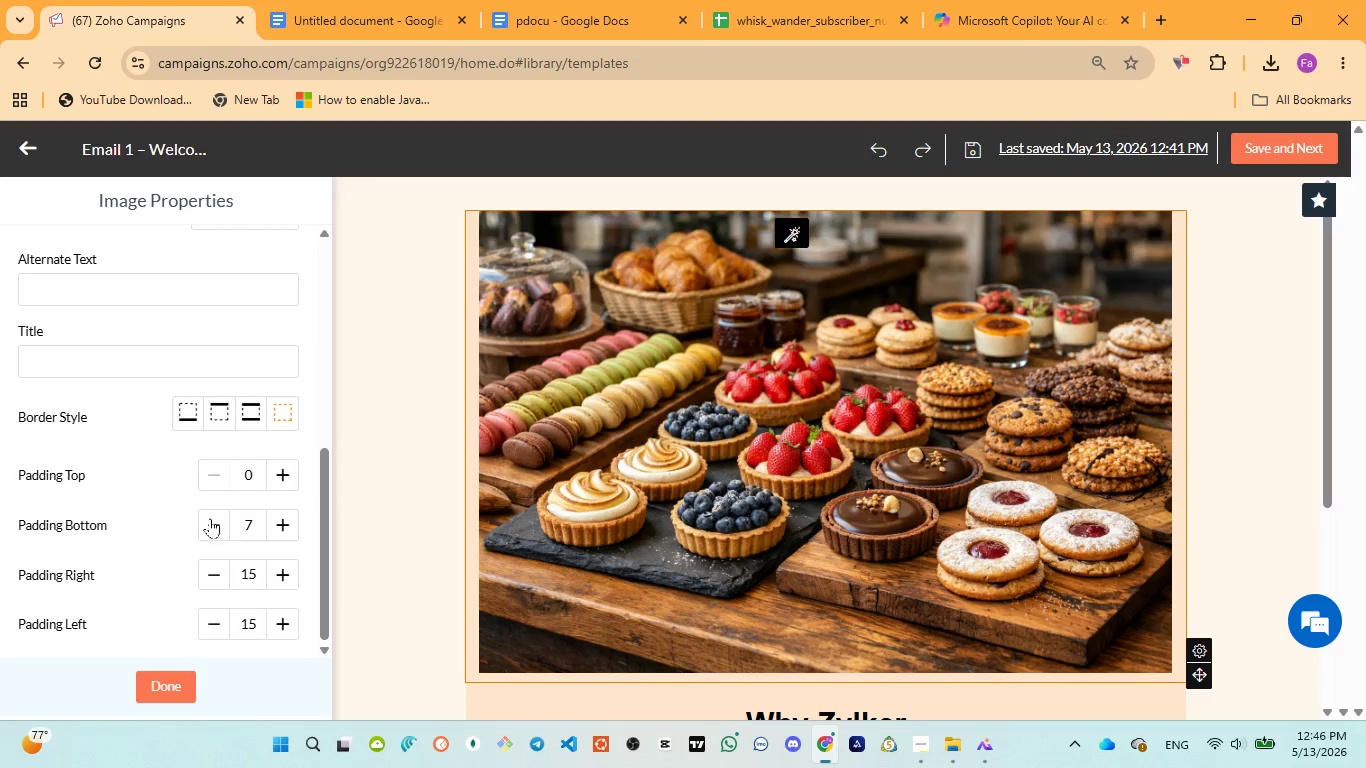 
left_click([210, 518])
 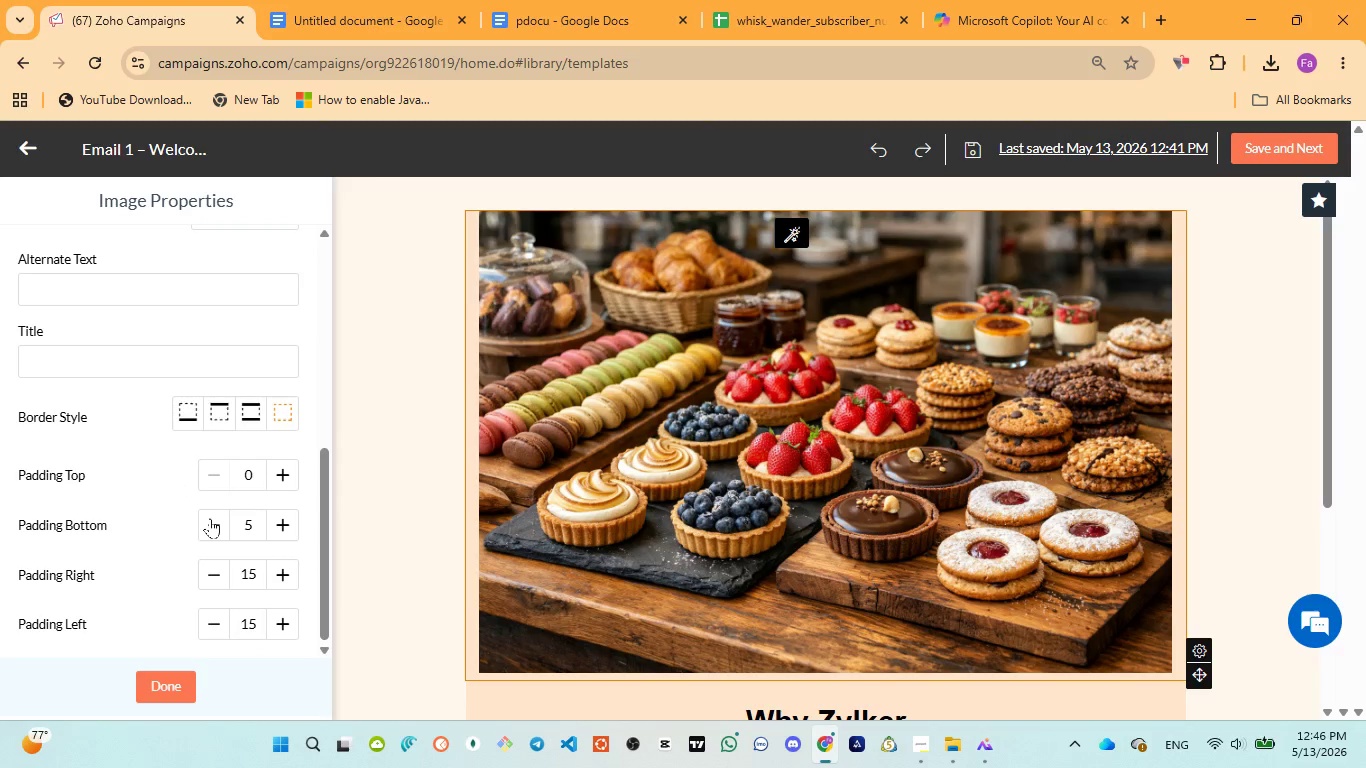 
double_click([210, 518])
 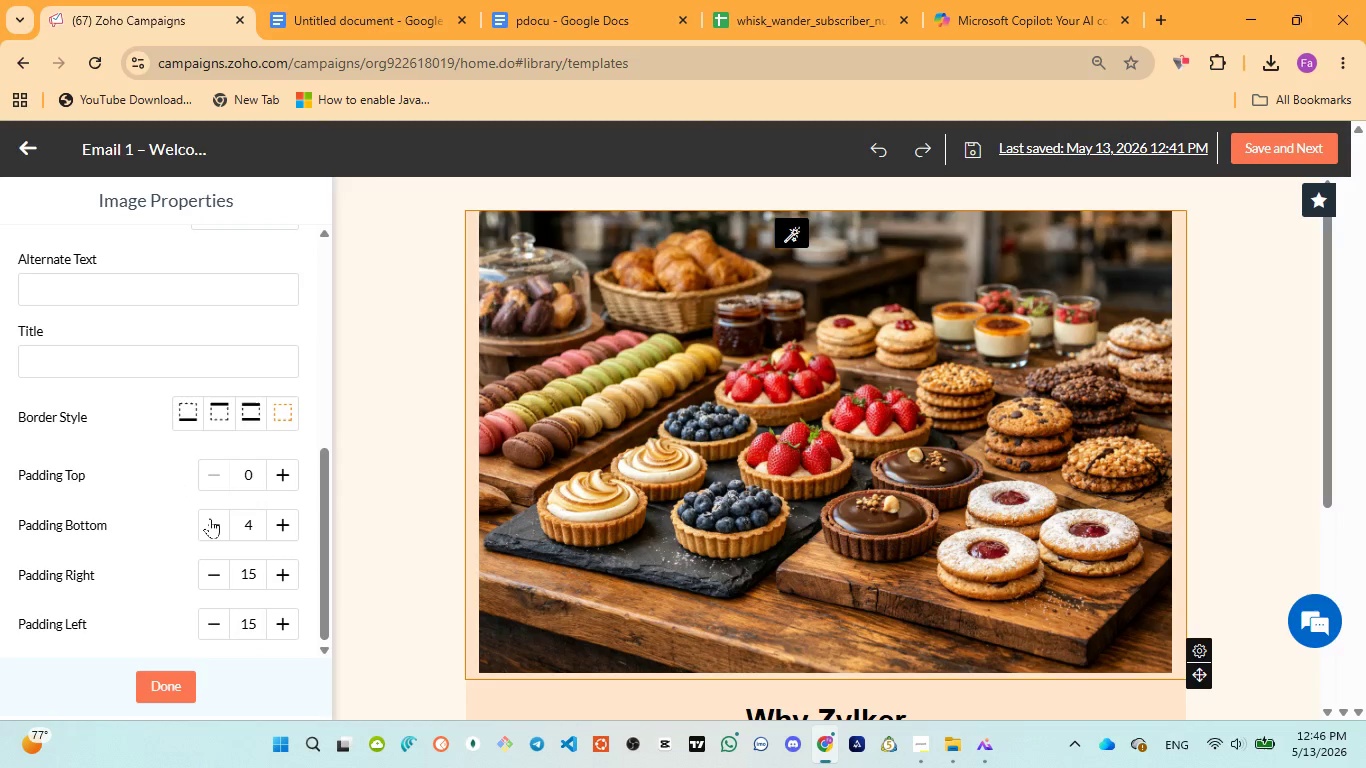 
triple_click([210, 518])
 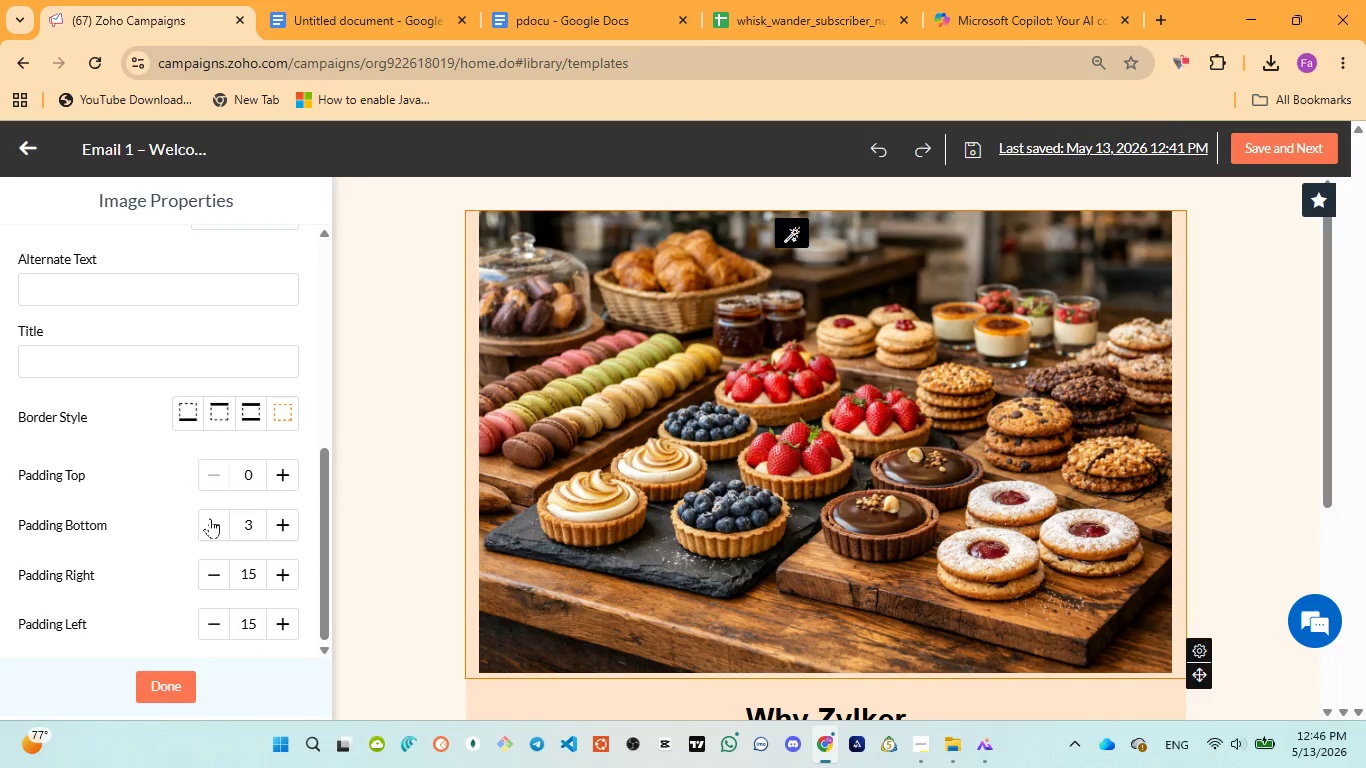 
triple_click([210, 518])
 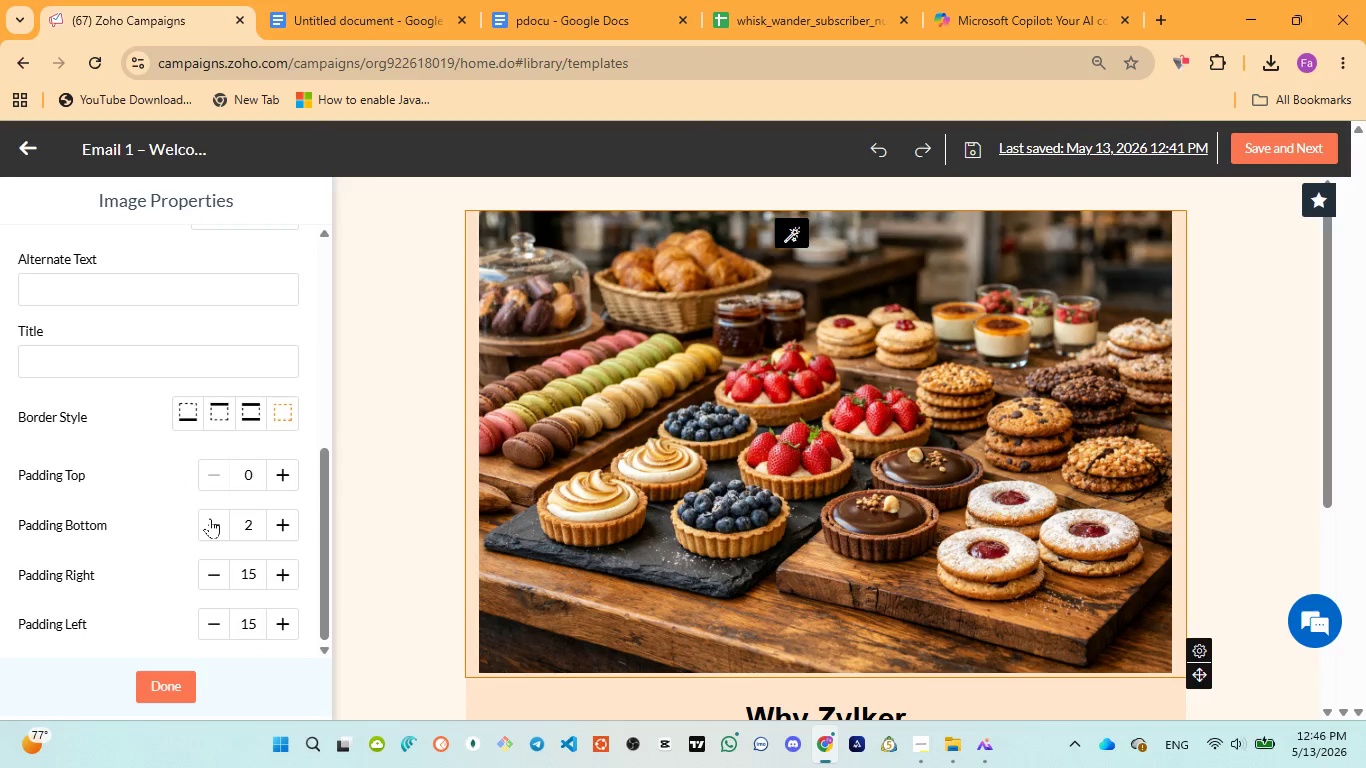 
triple_click([210, 518])
 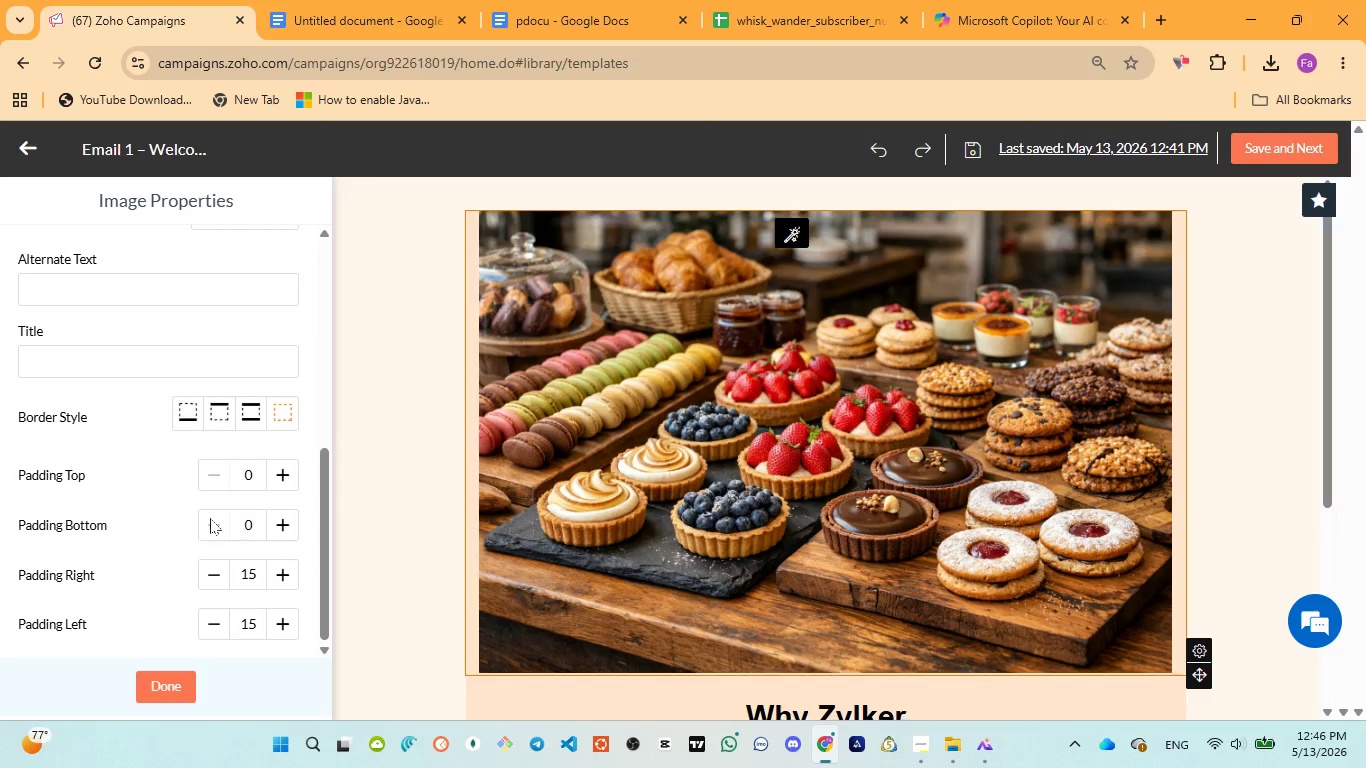 
triple_click([210, 518])
 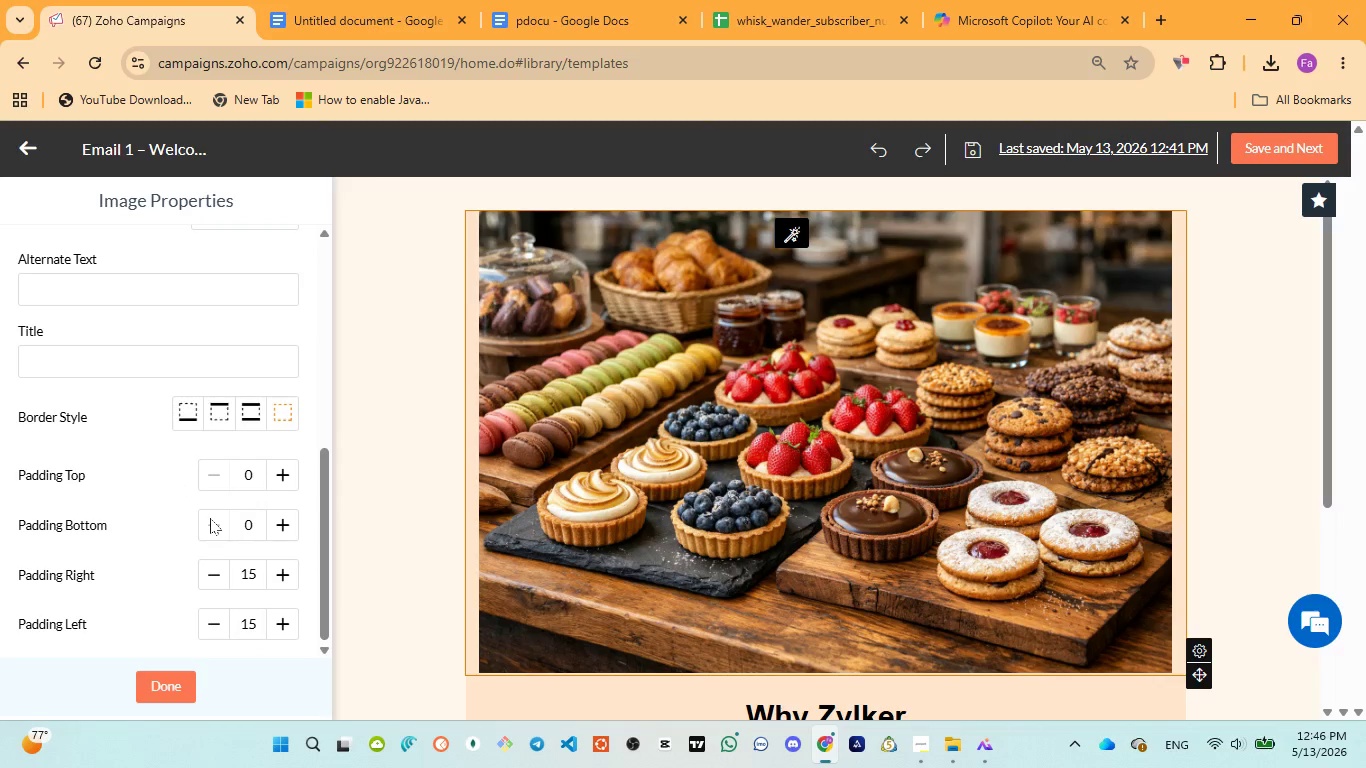 
triple_click([210, 518])
 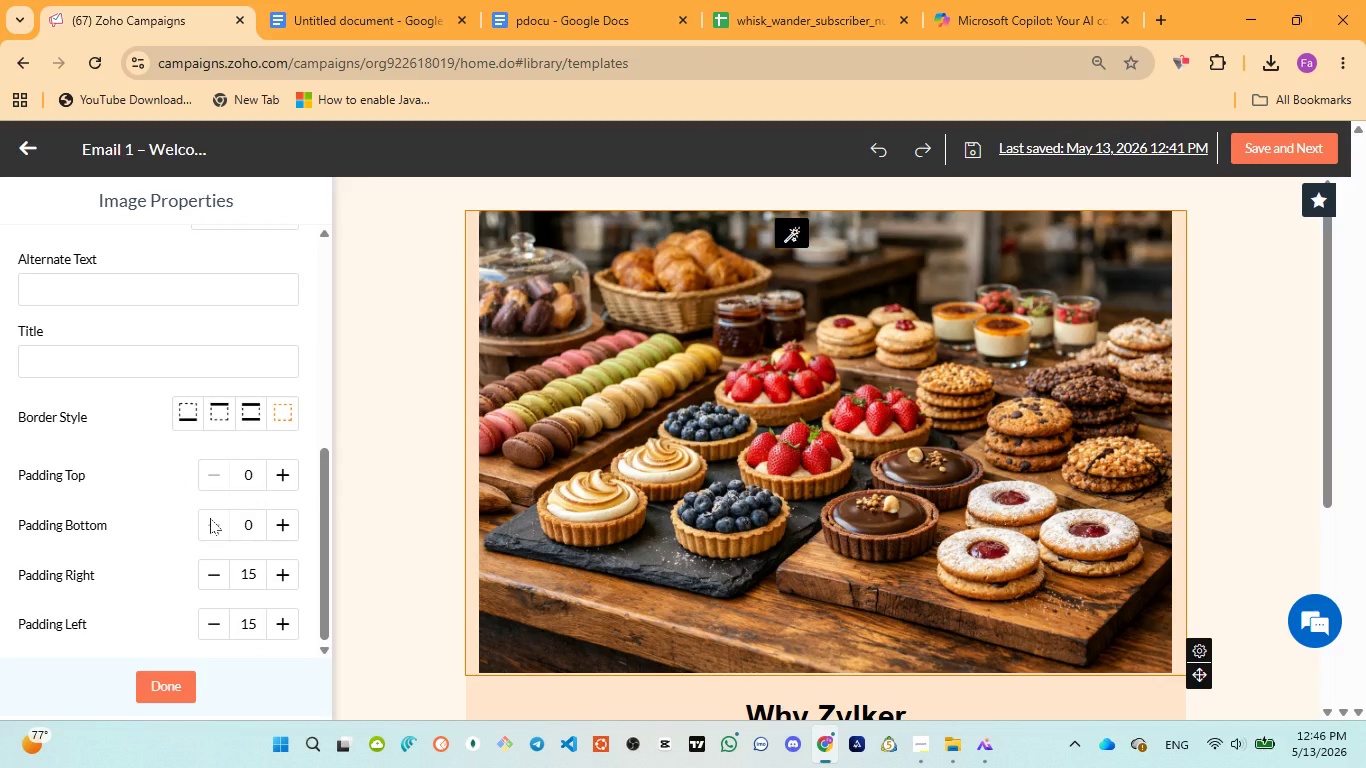 
triple_click([210, 518])
 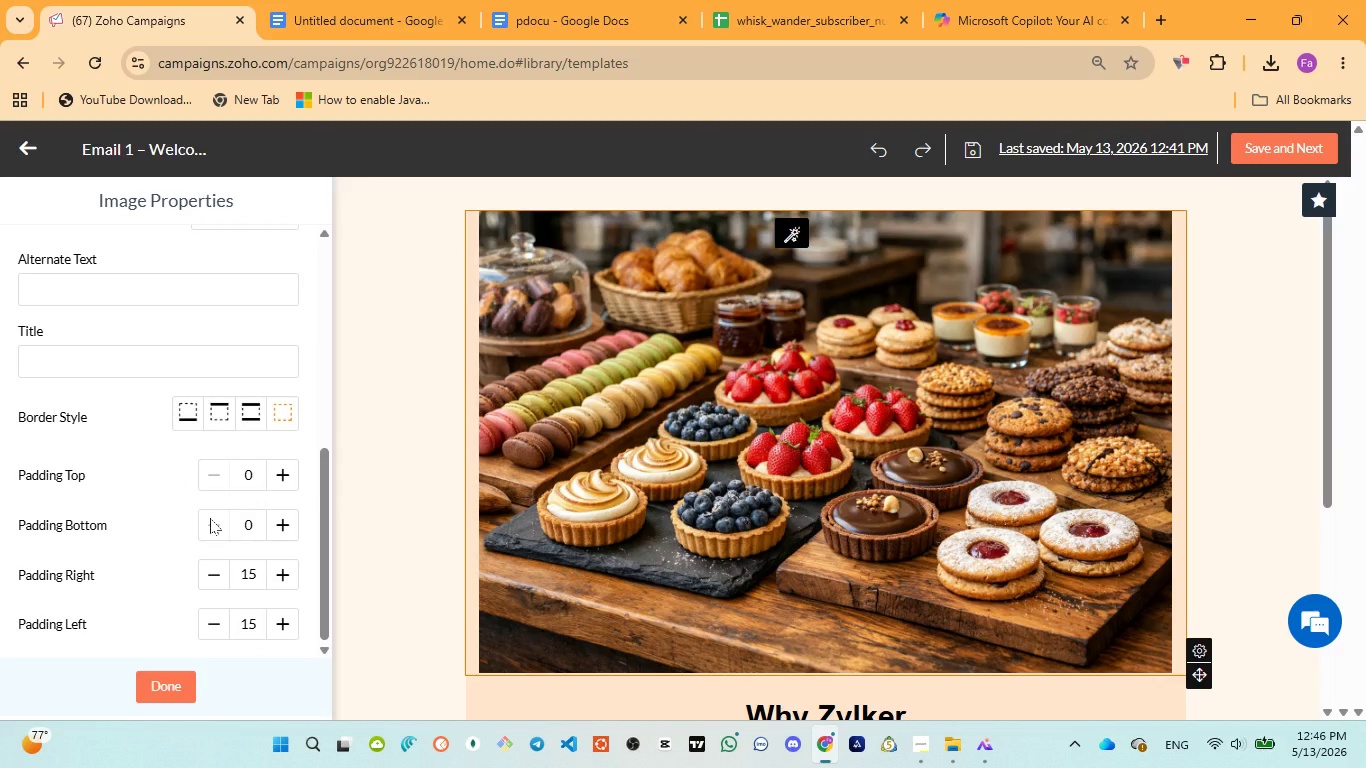 
triple_click([210, 518])
 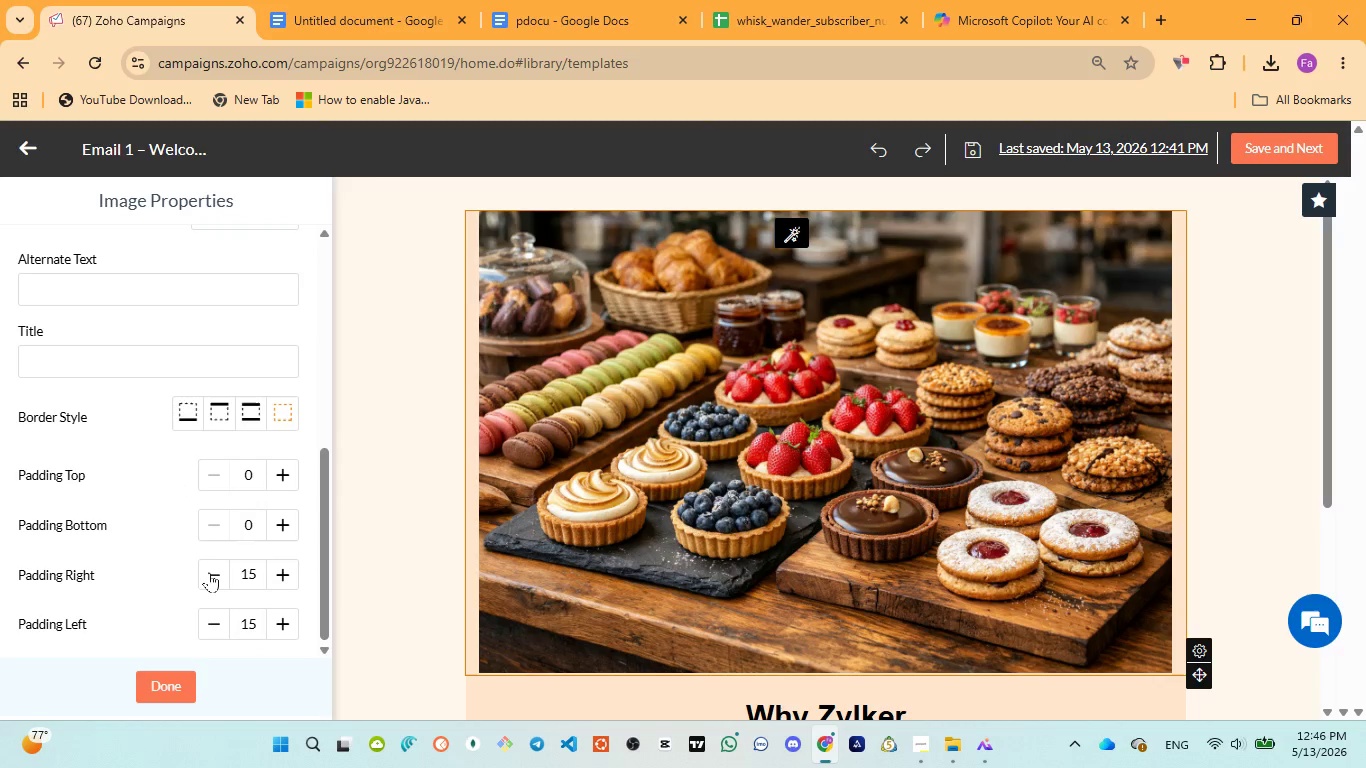 
double_click([210, 572])
 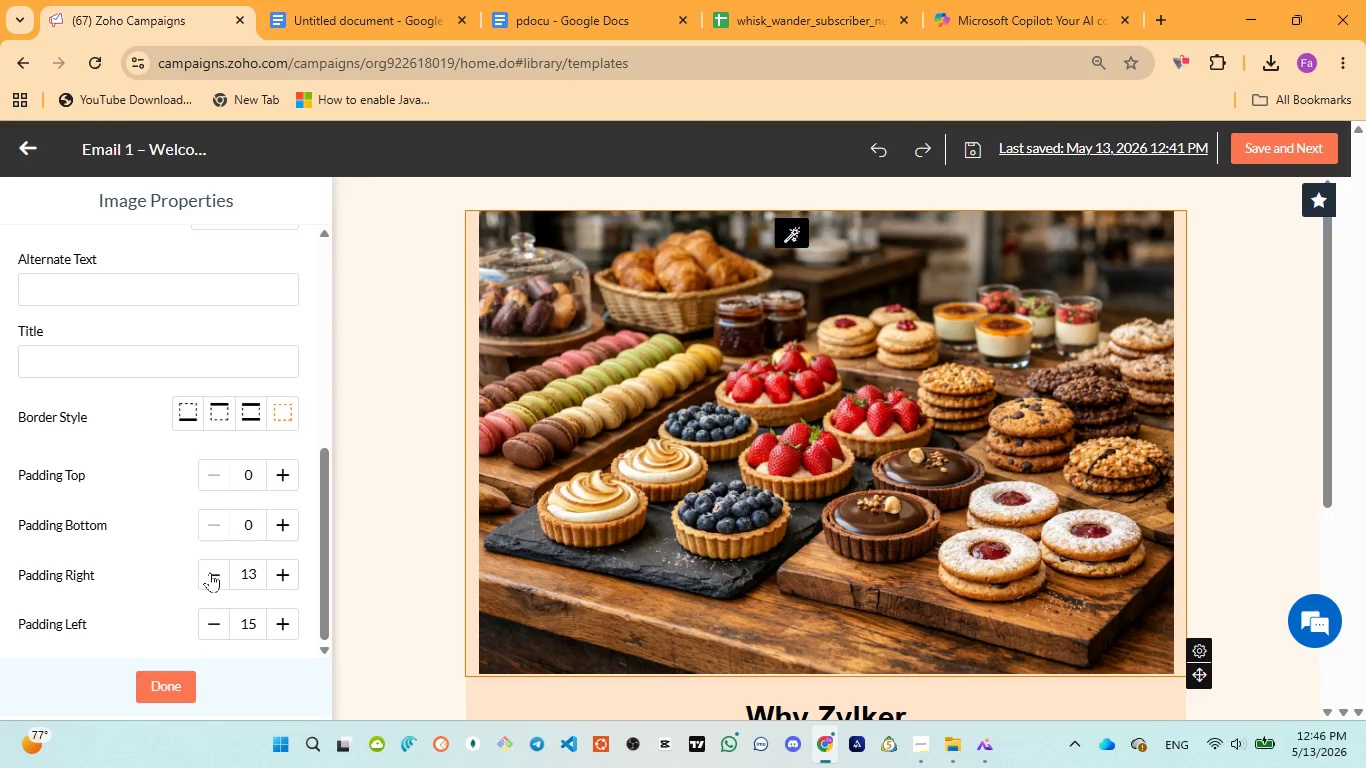 
triple_click([210, 572])
 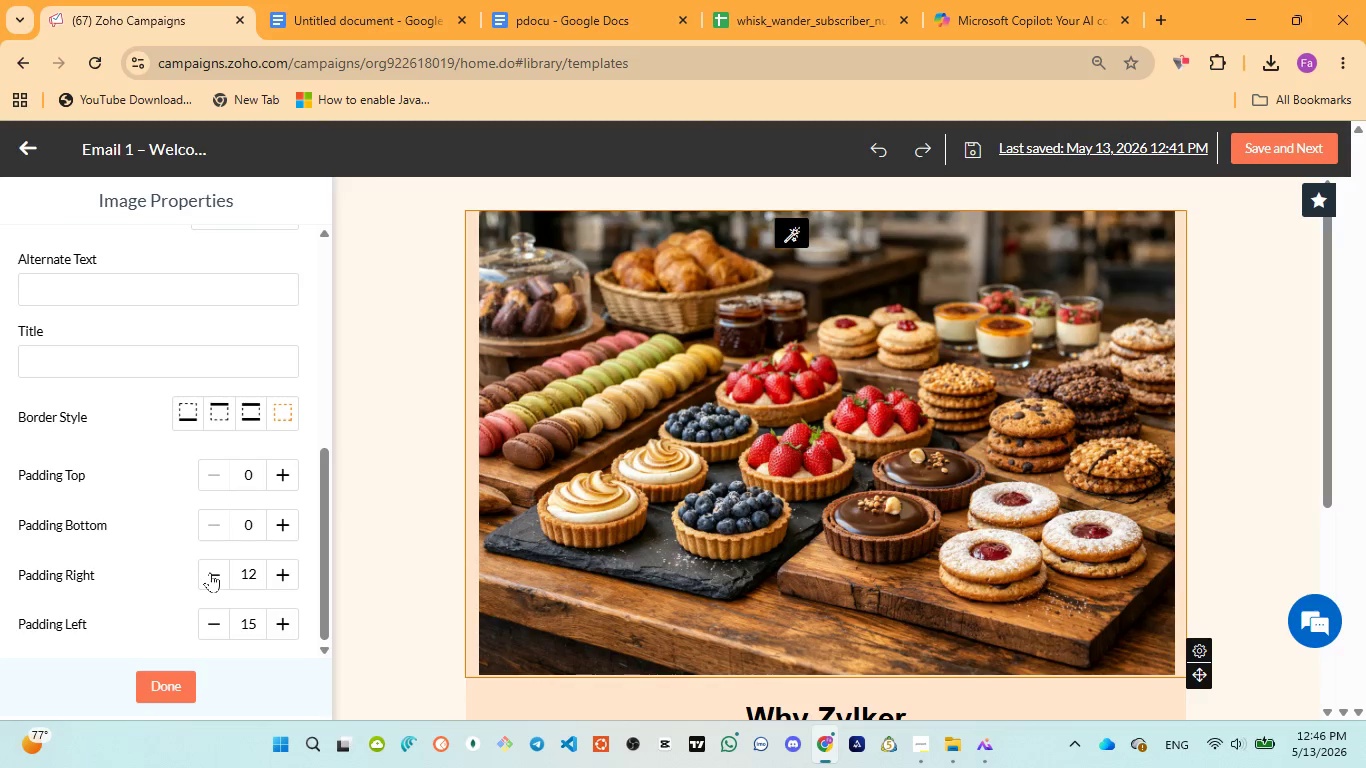 
triple_click([210, 572])
 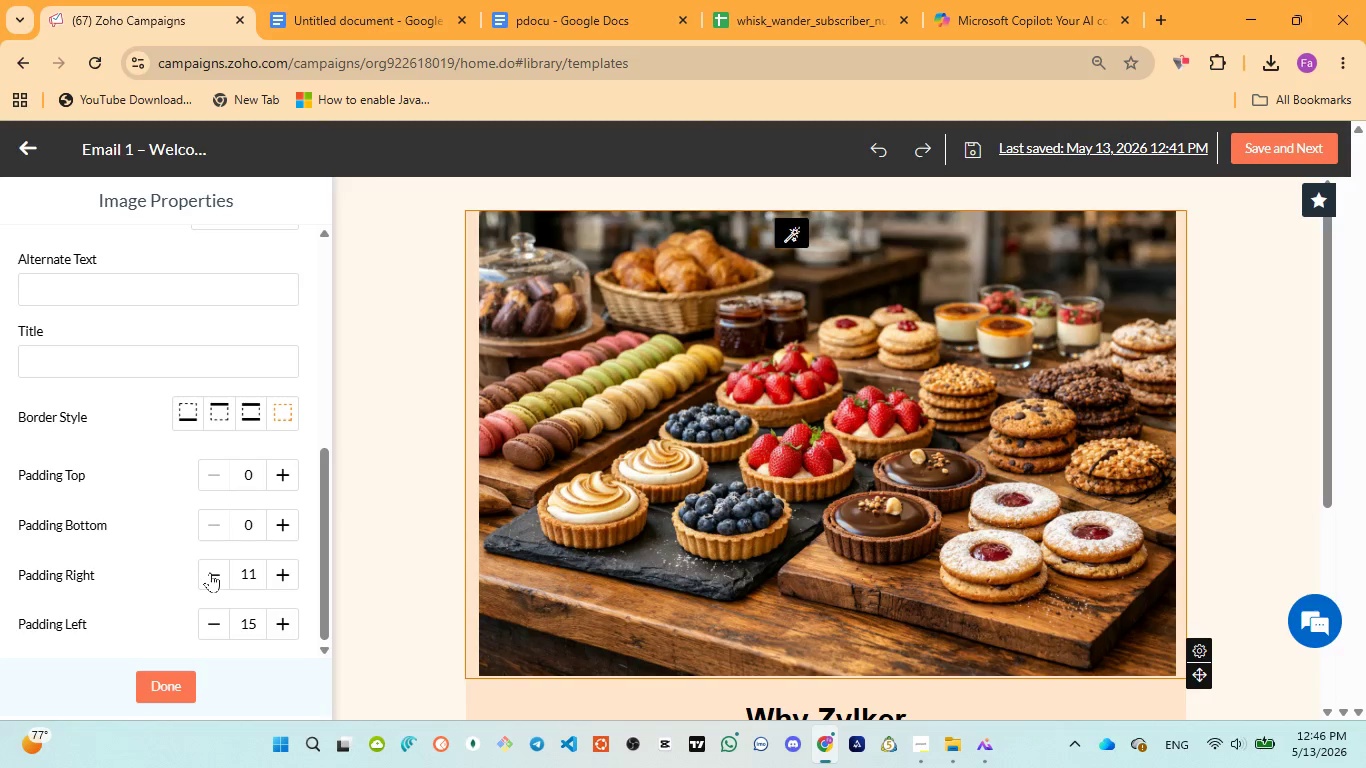 
triple_click([210, 572])
 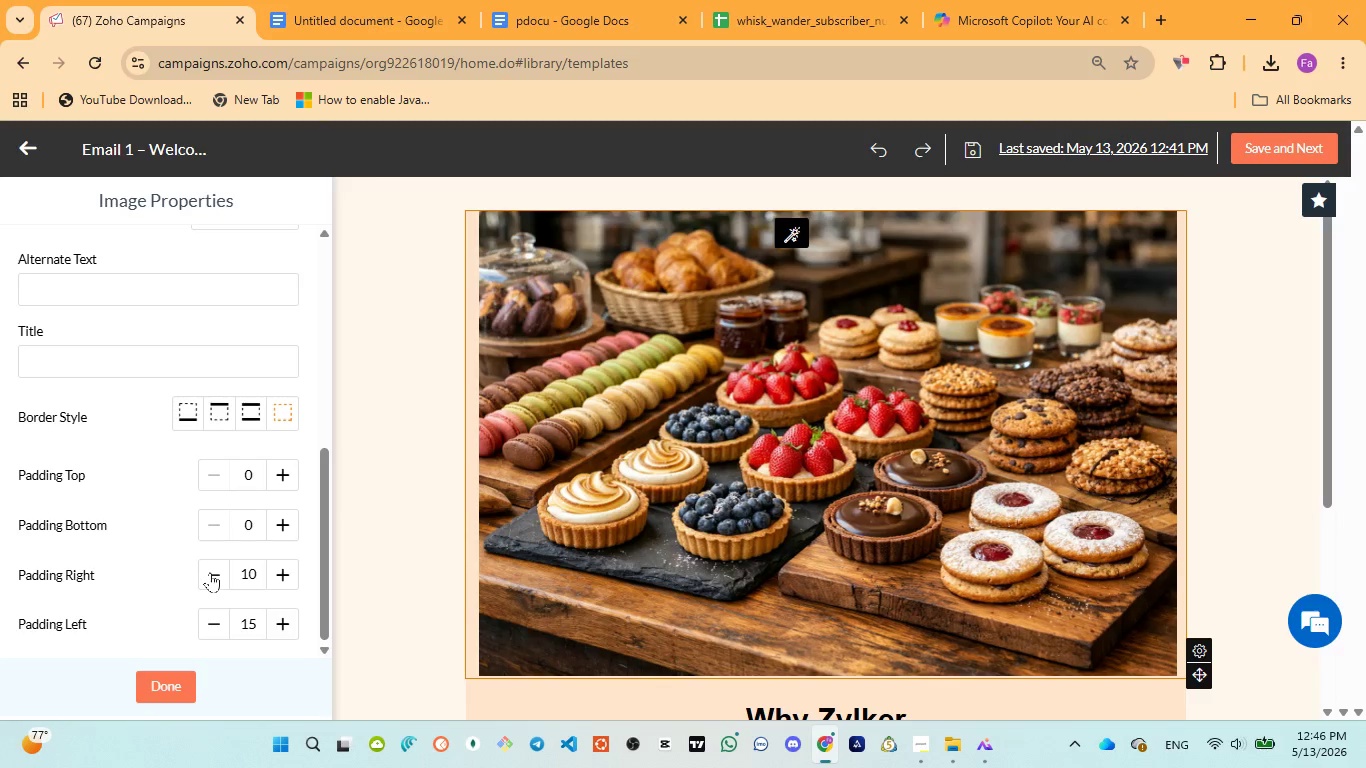 
triple_click([210, 572])
 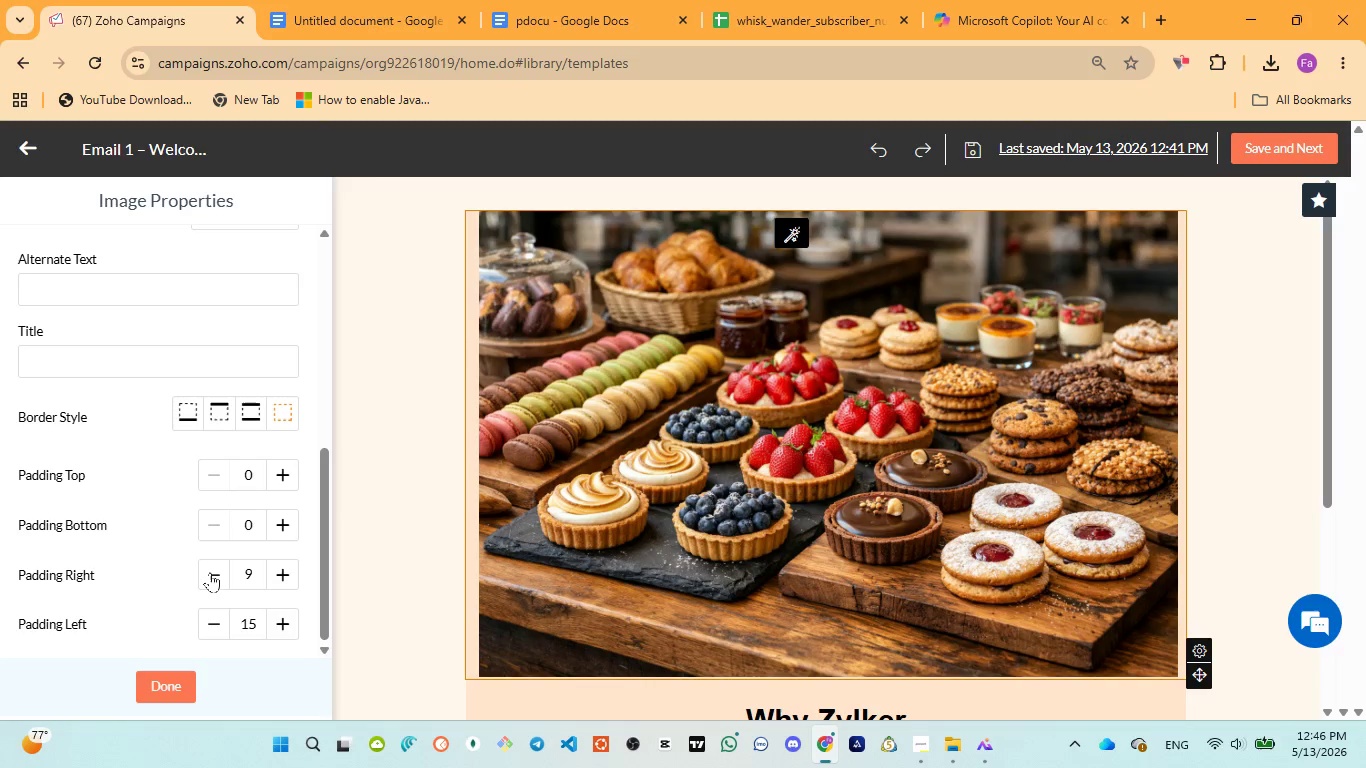 
triple_click([210, 572])
 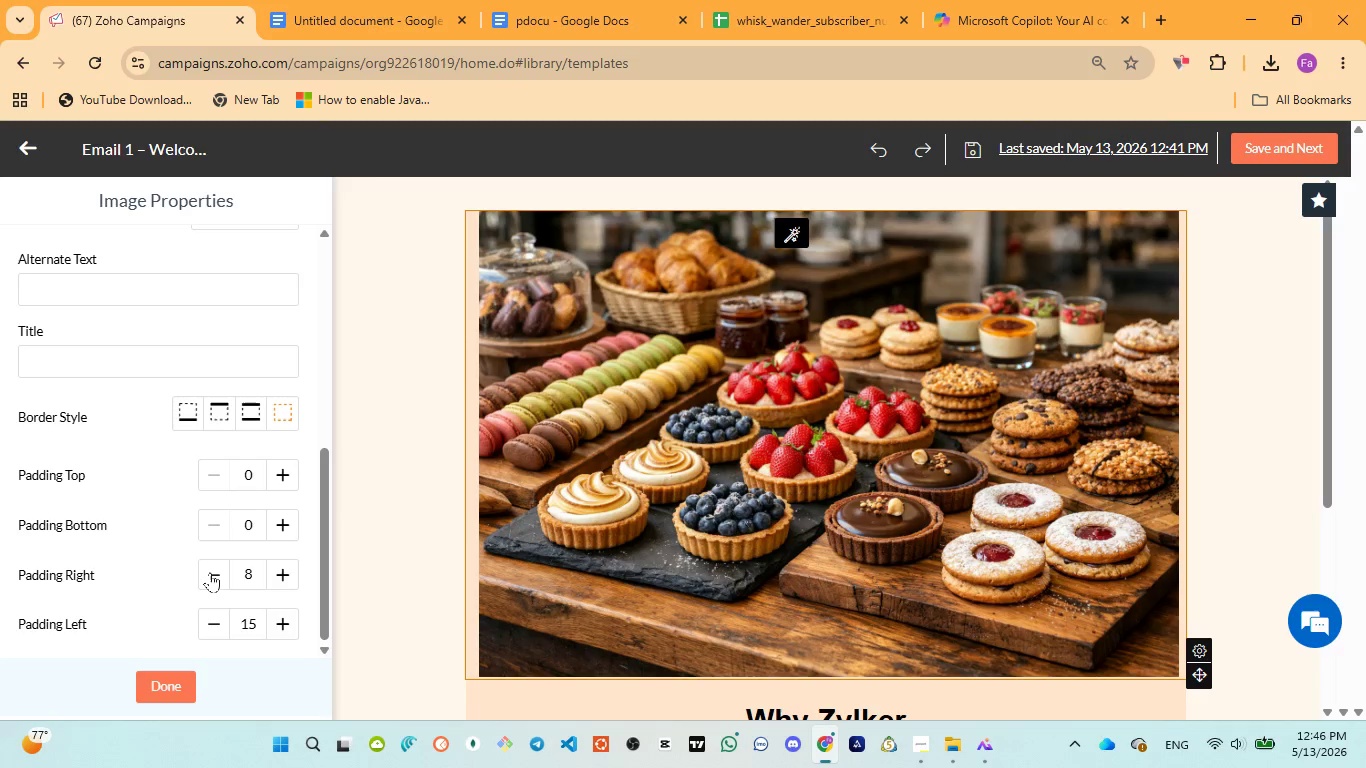 
triple_click([210, 572])
 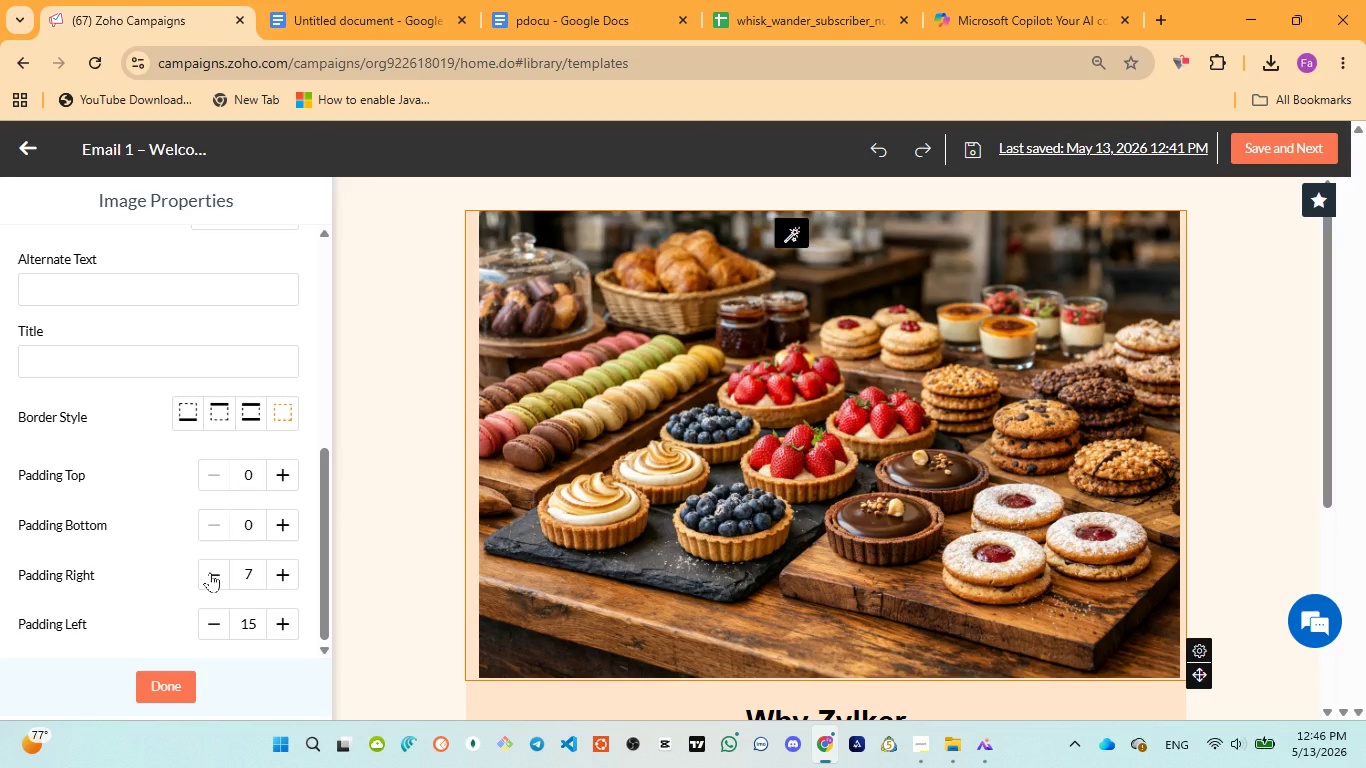 
triple_click([210, 572])
 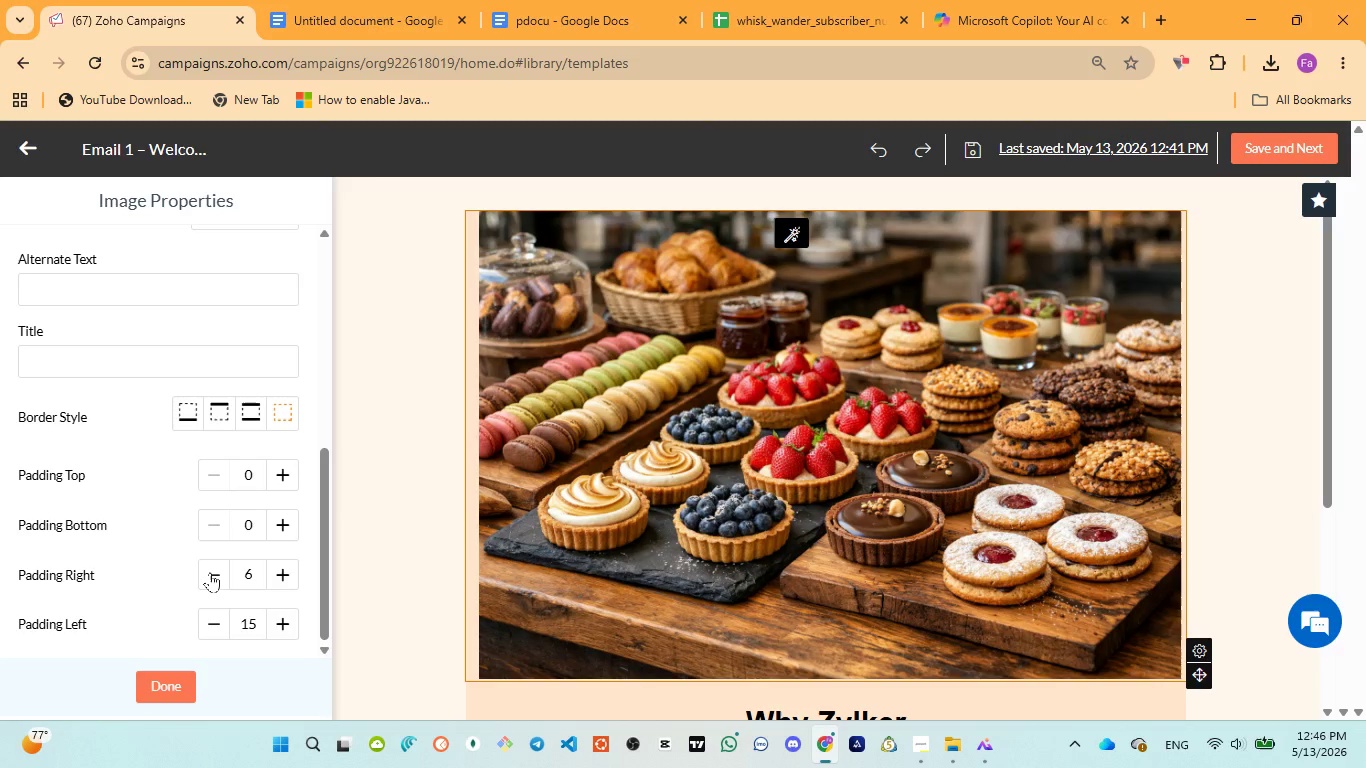 
triple_click([210, 572])
 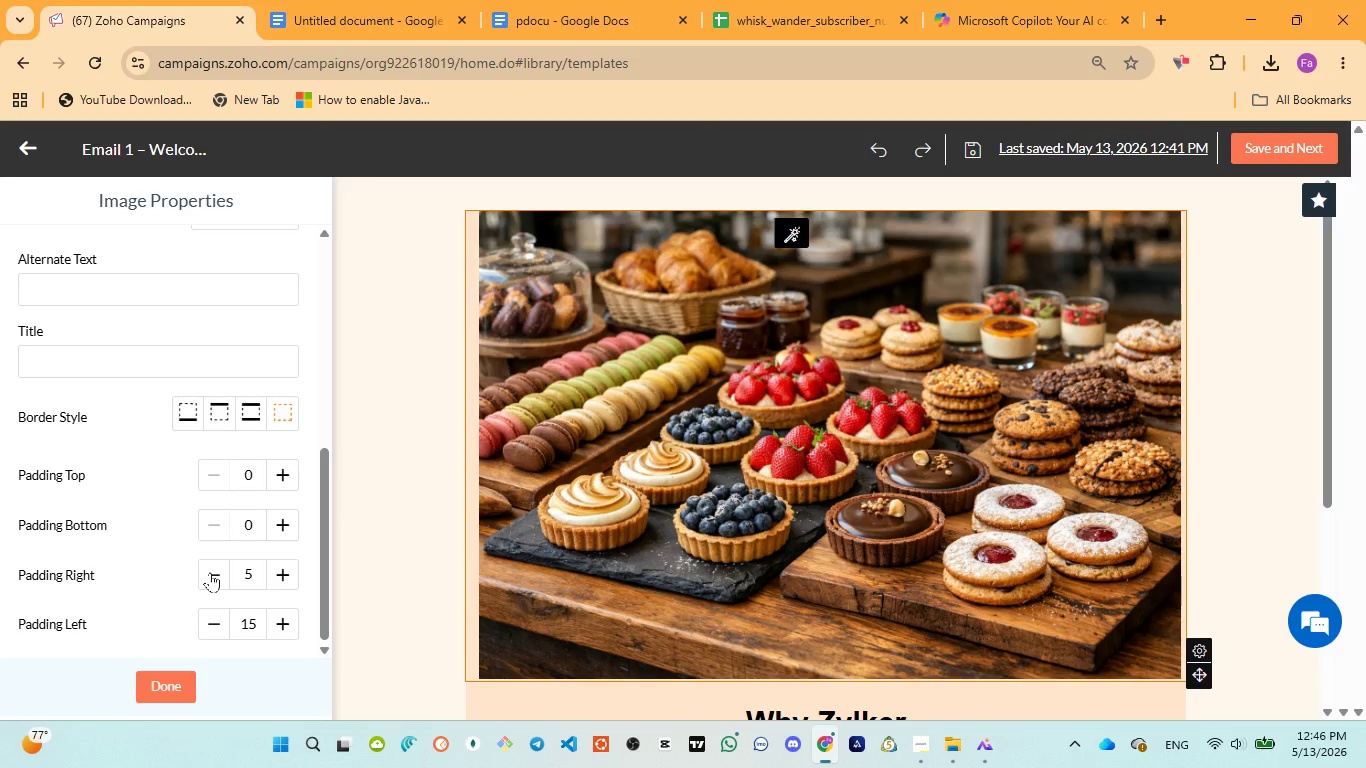 
triple_click([210, 572])
 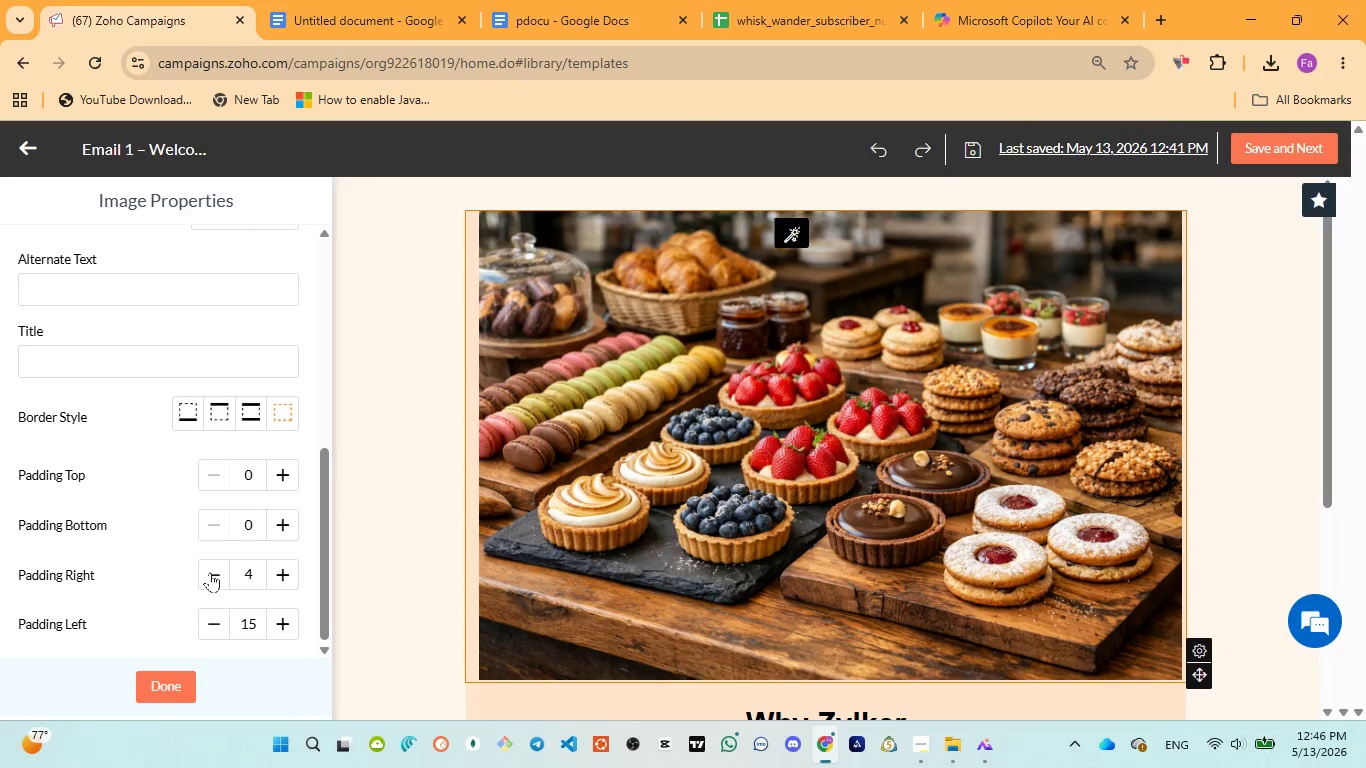 
triple_click([210, 572])
 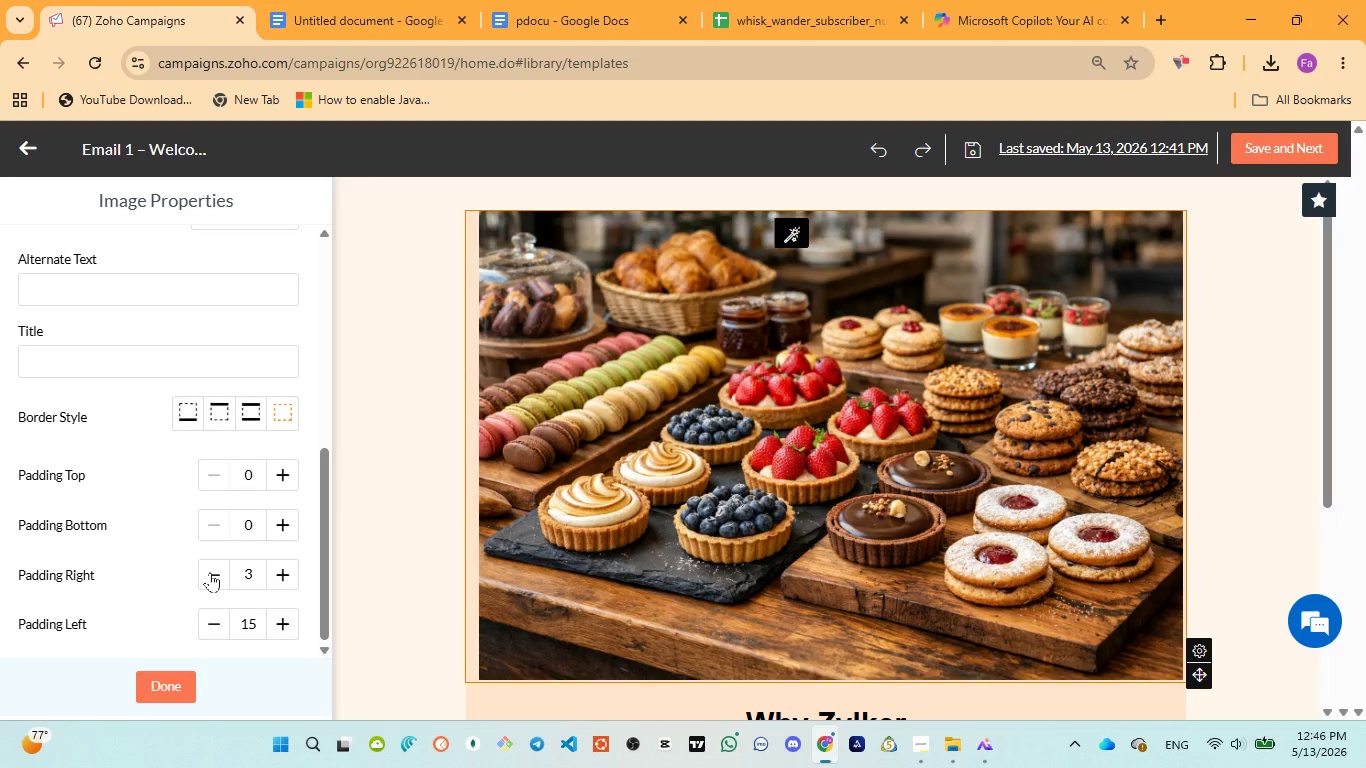 
triple_click([210, 572])
 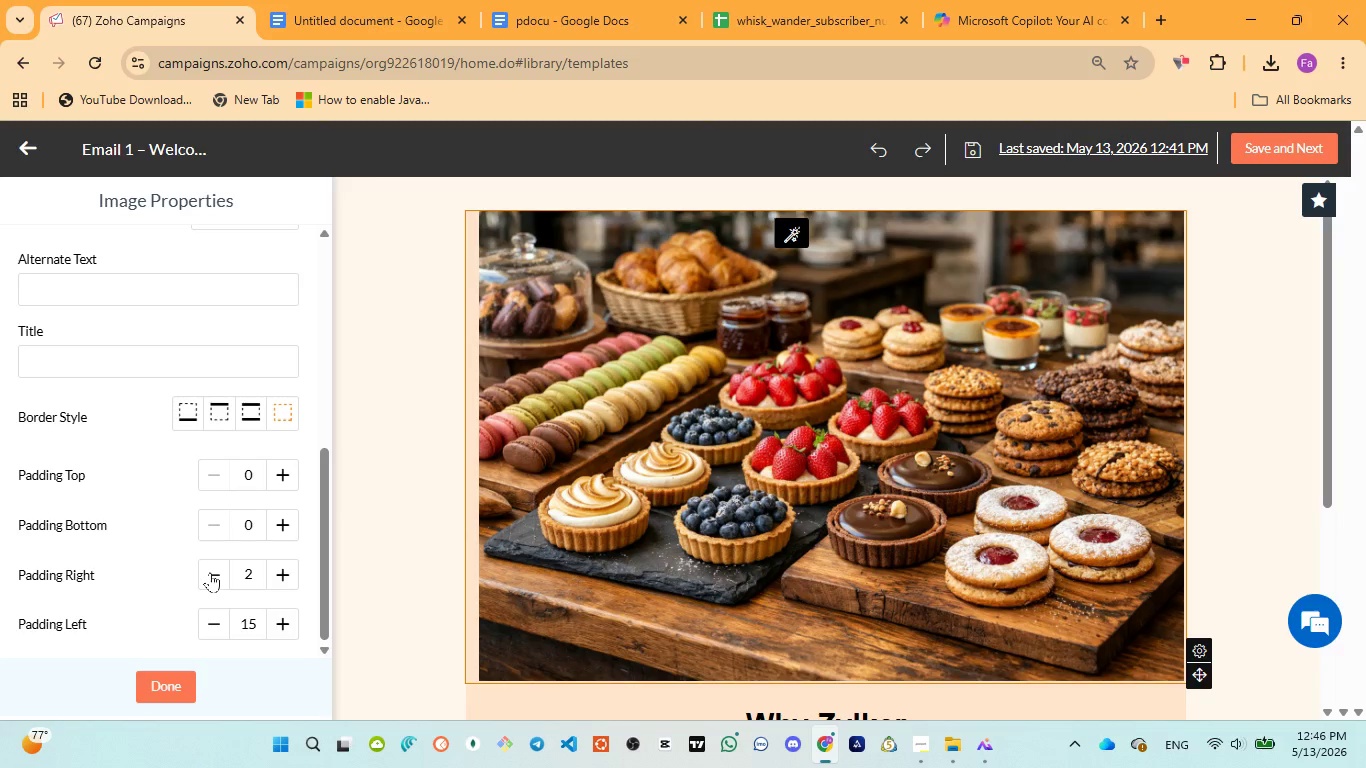 
triple_click([210, 572])
 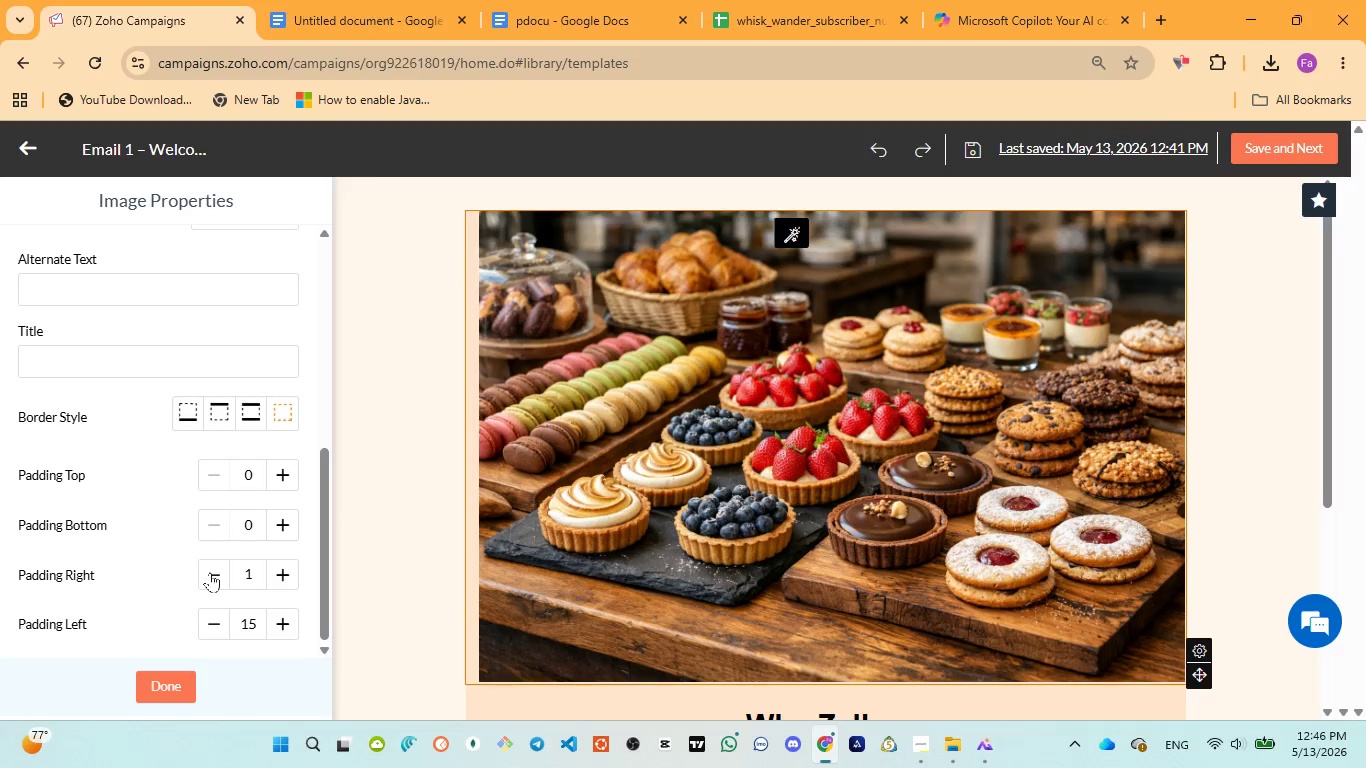 
triple_click([210, 572])
 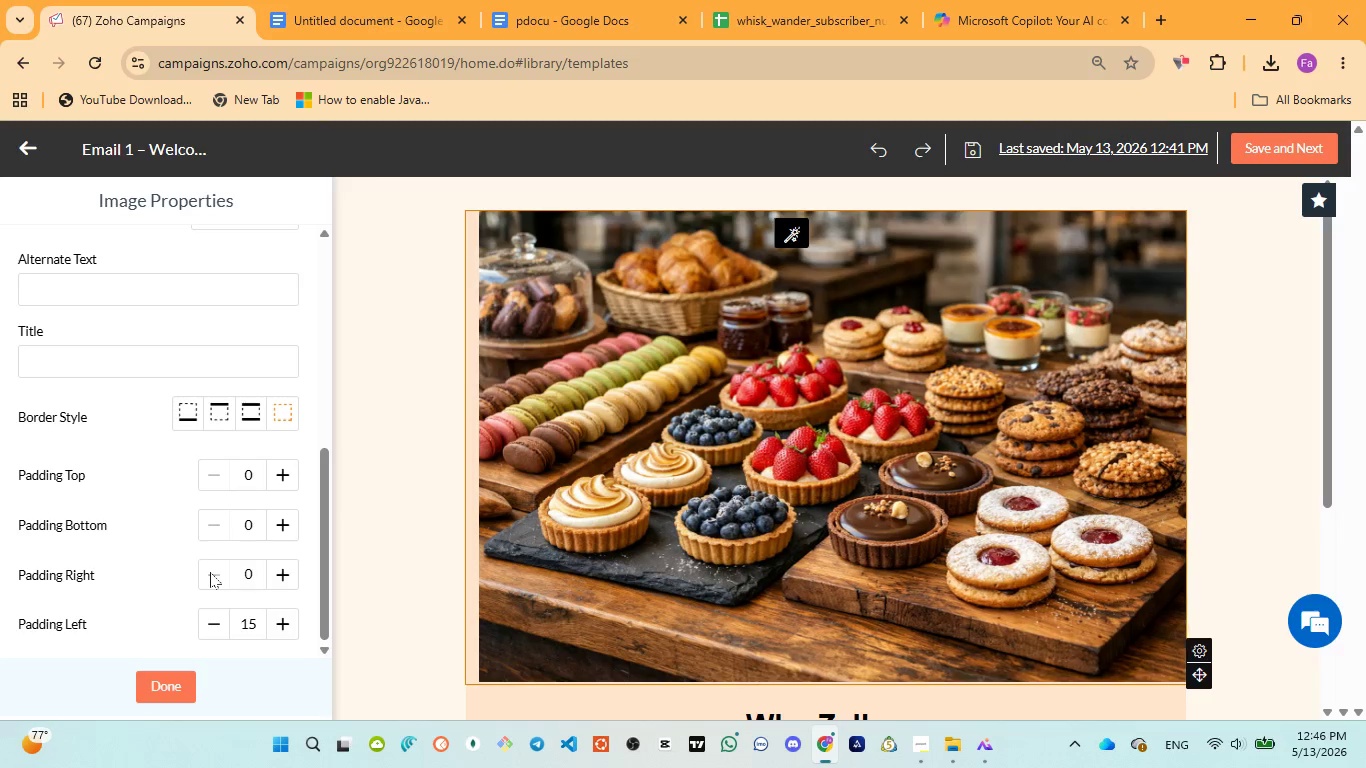 
triple_click([210, 572])
 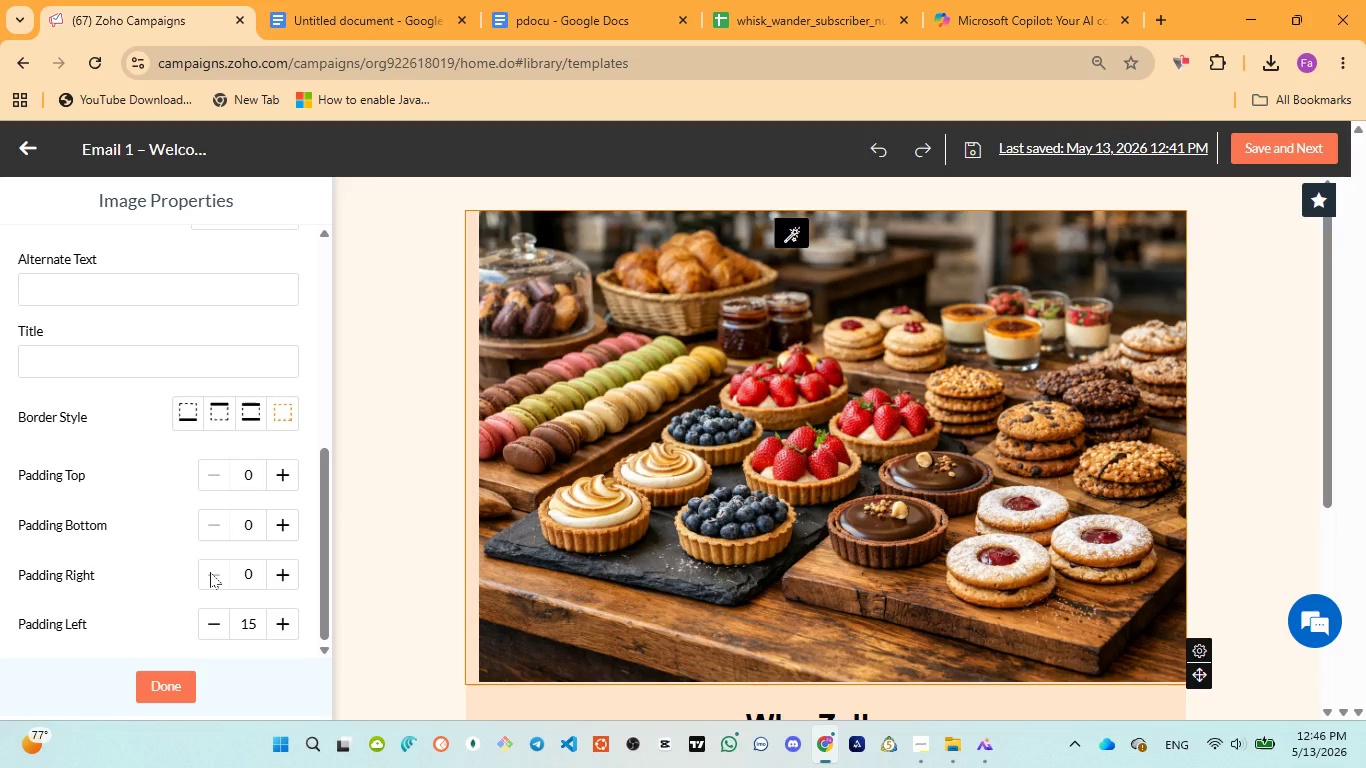 
triple_click([210, 572])
 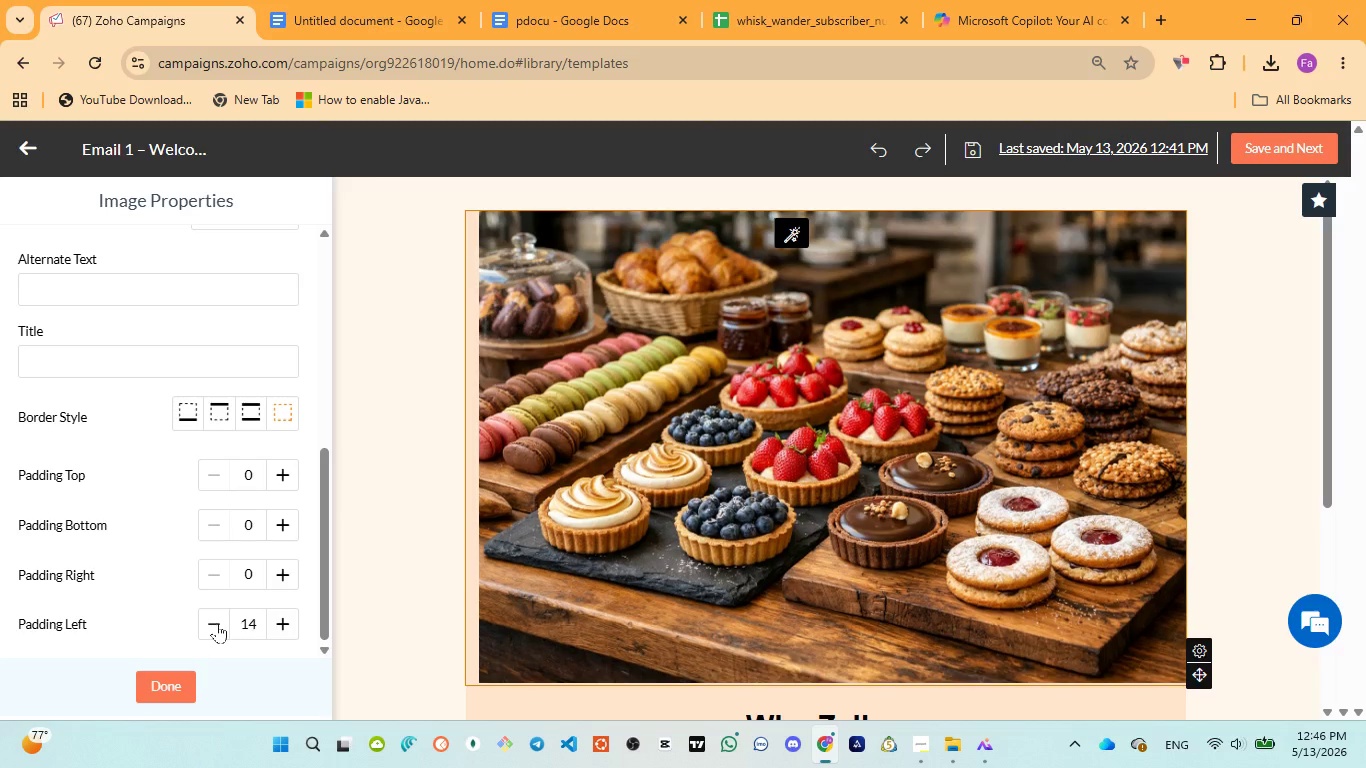 
double_click([217, 623])
 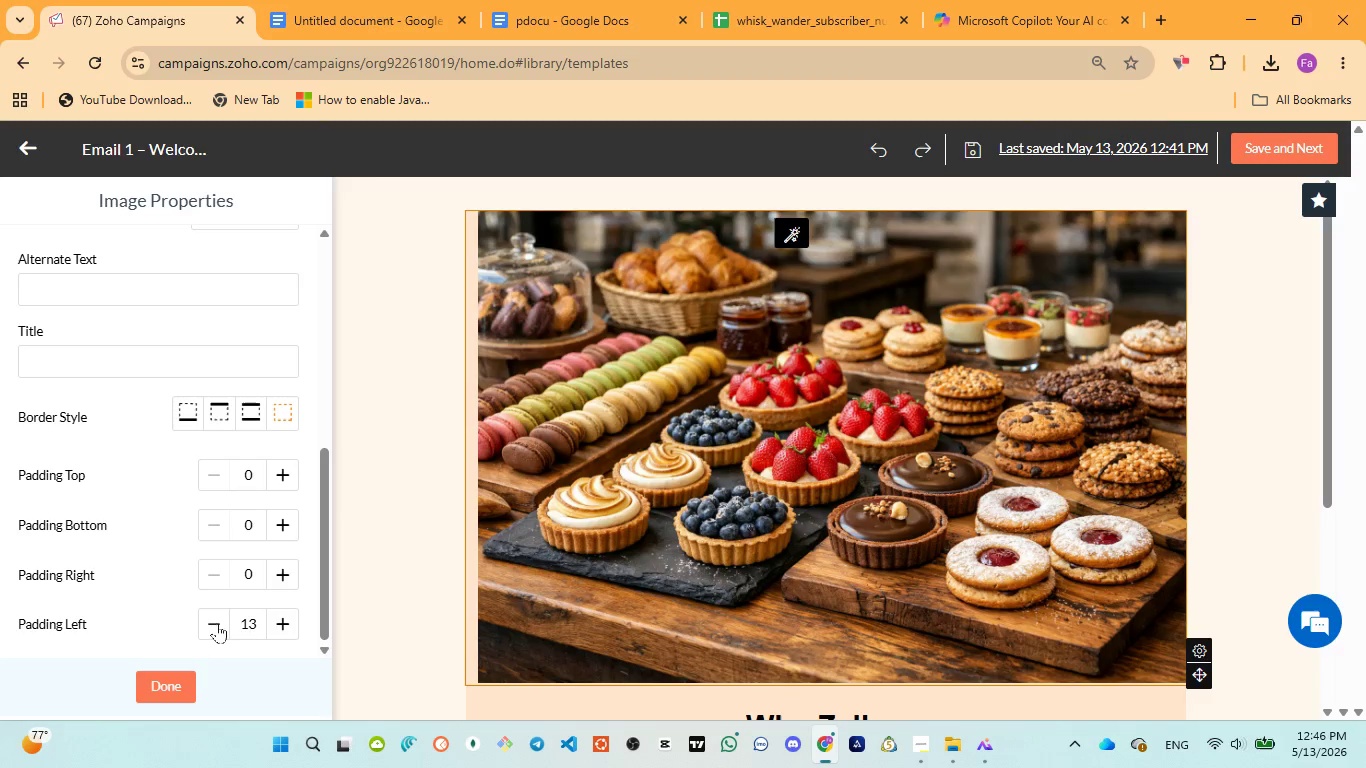 
triple_click([217, 623])
 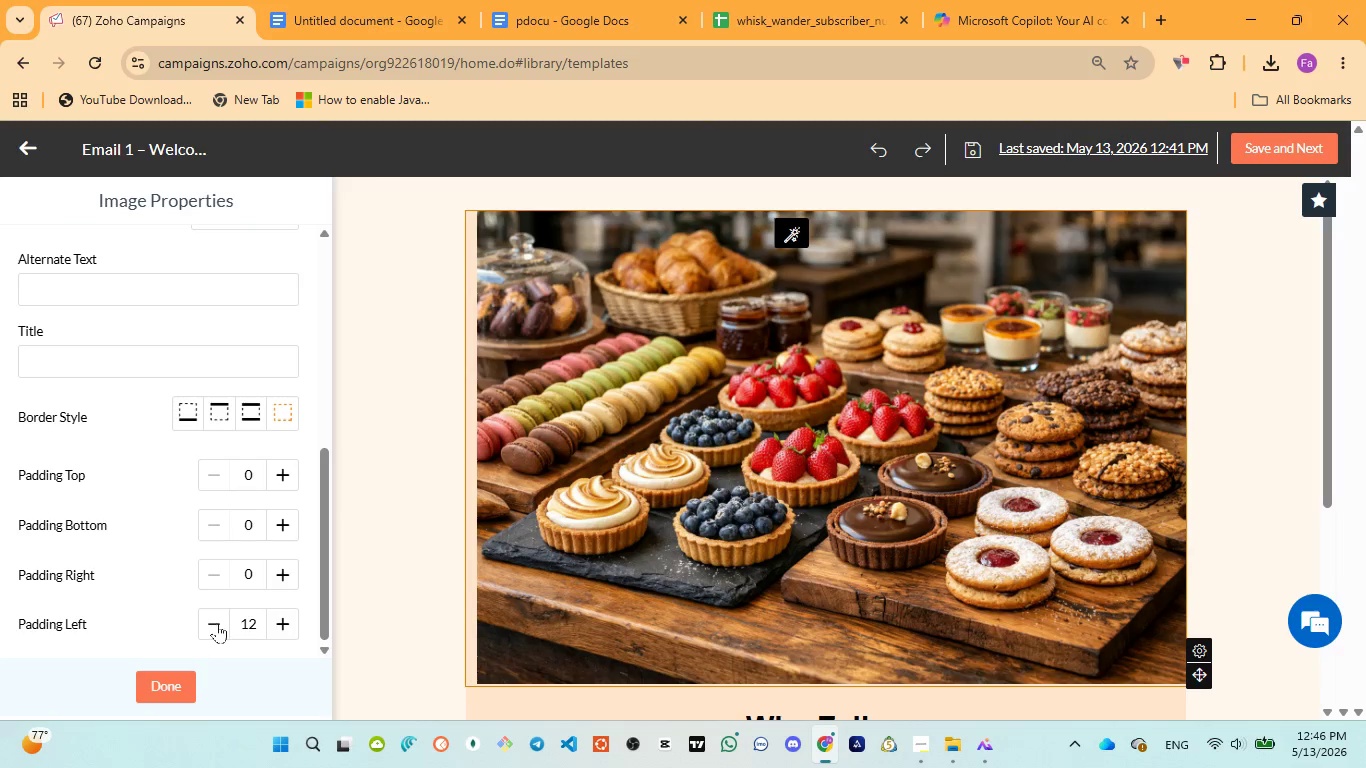 
triple_click([217, 623])
 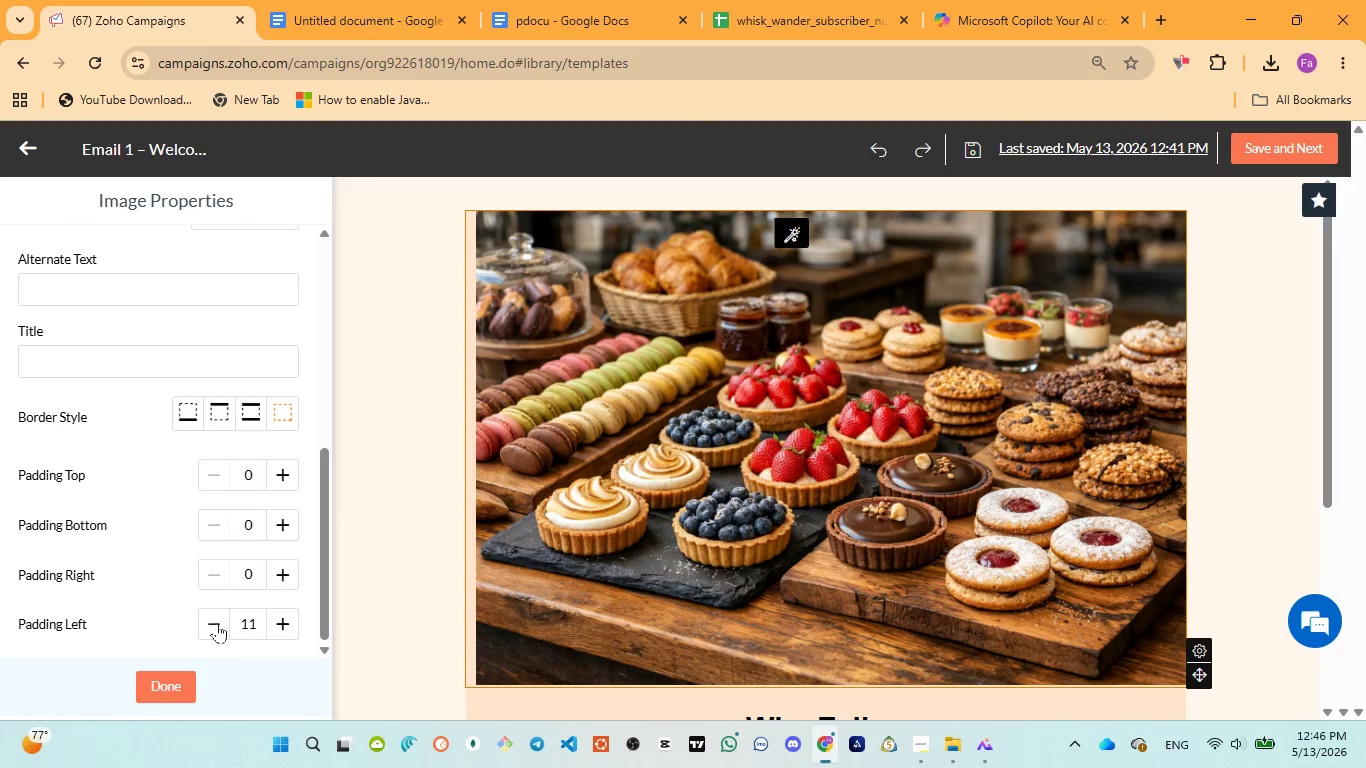 
triple_click([217, 623])
 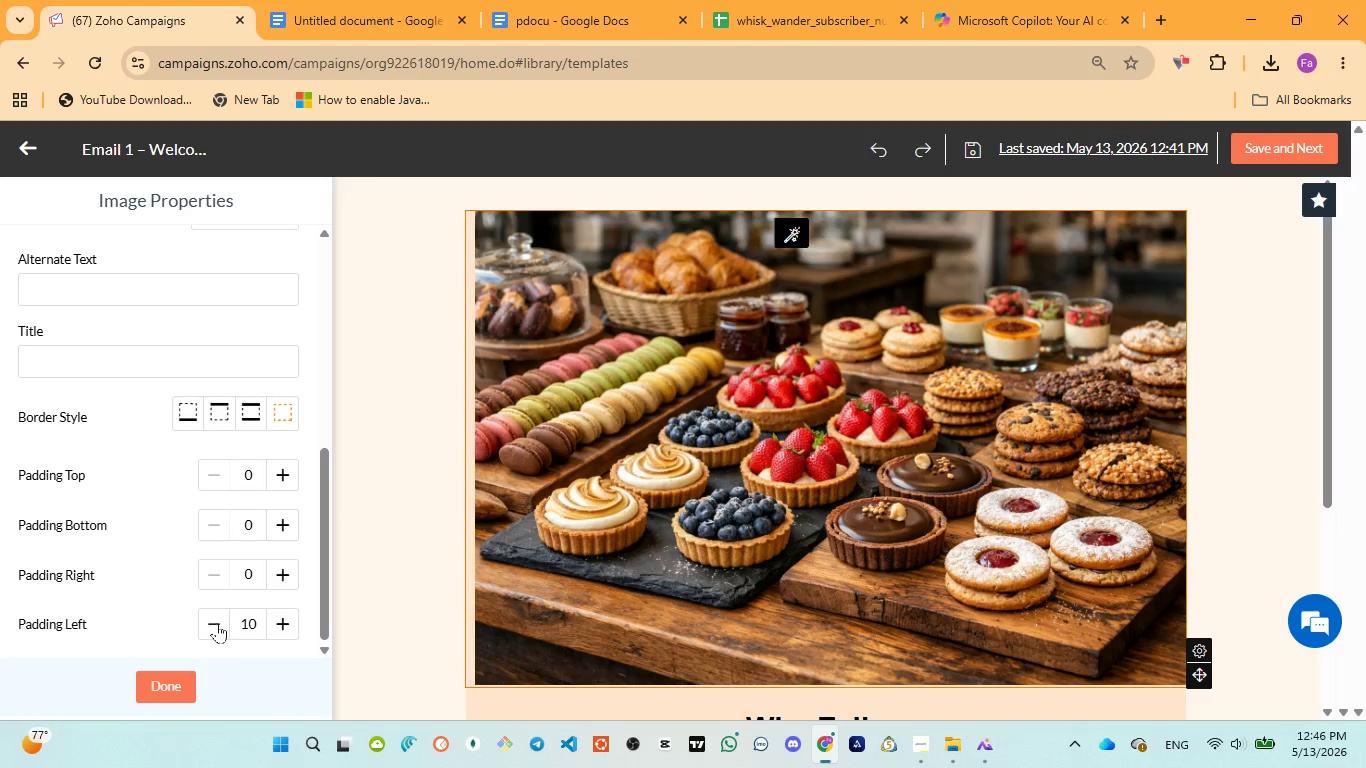 
triple_click([217, 623])
 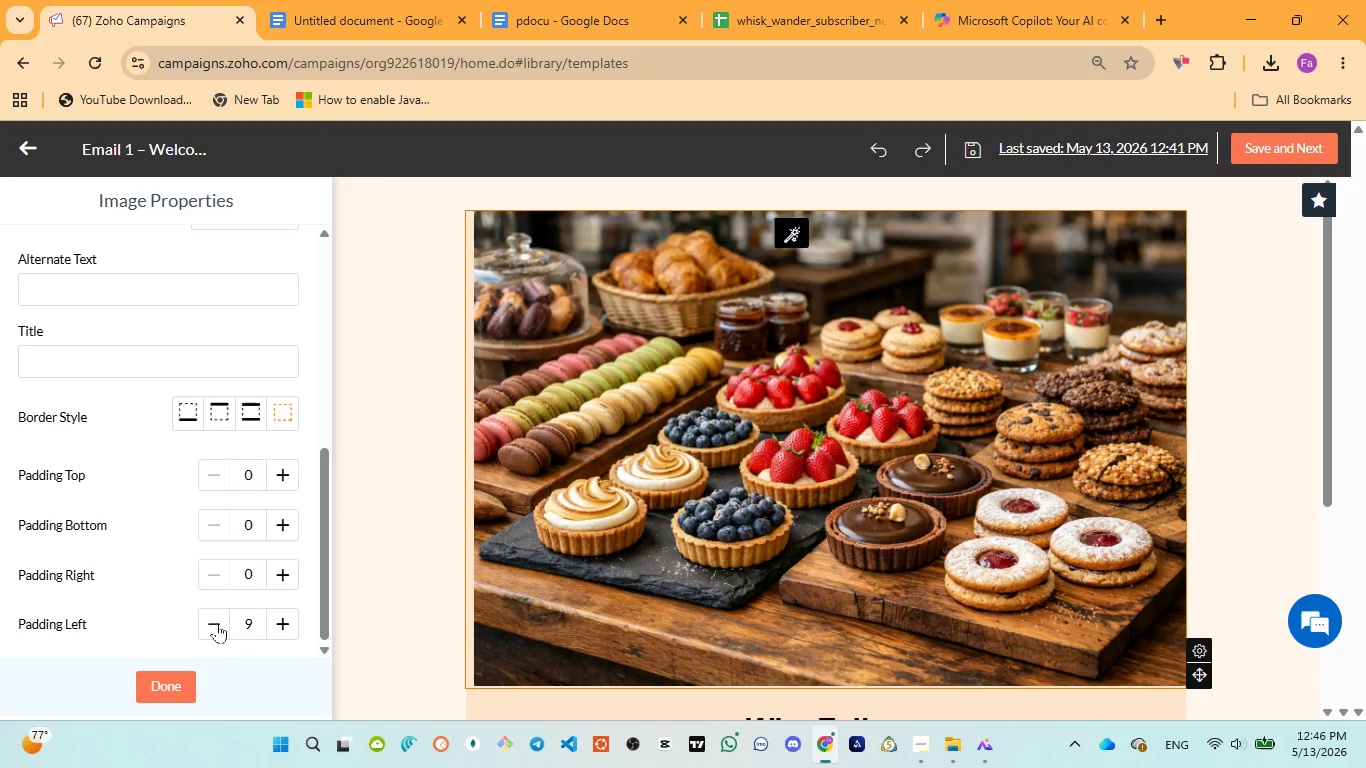 
triple_click([217, 623])
 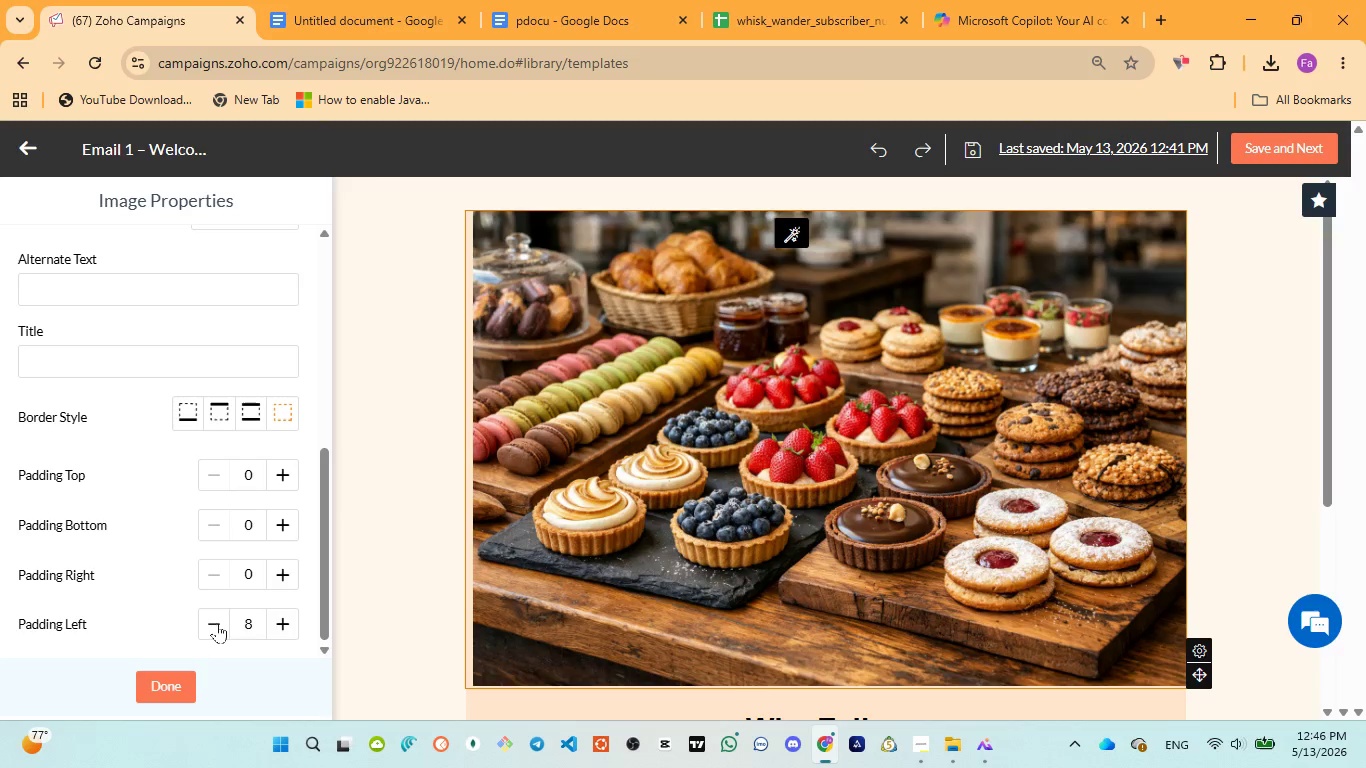 
triple_click([217, 623])
 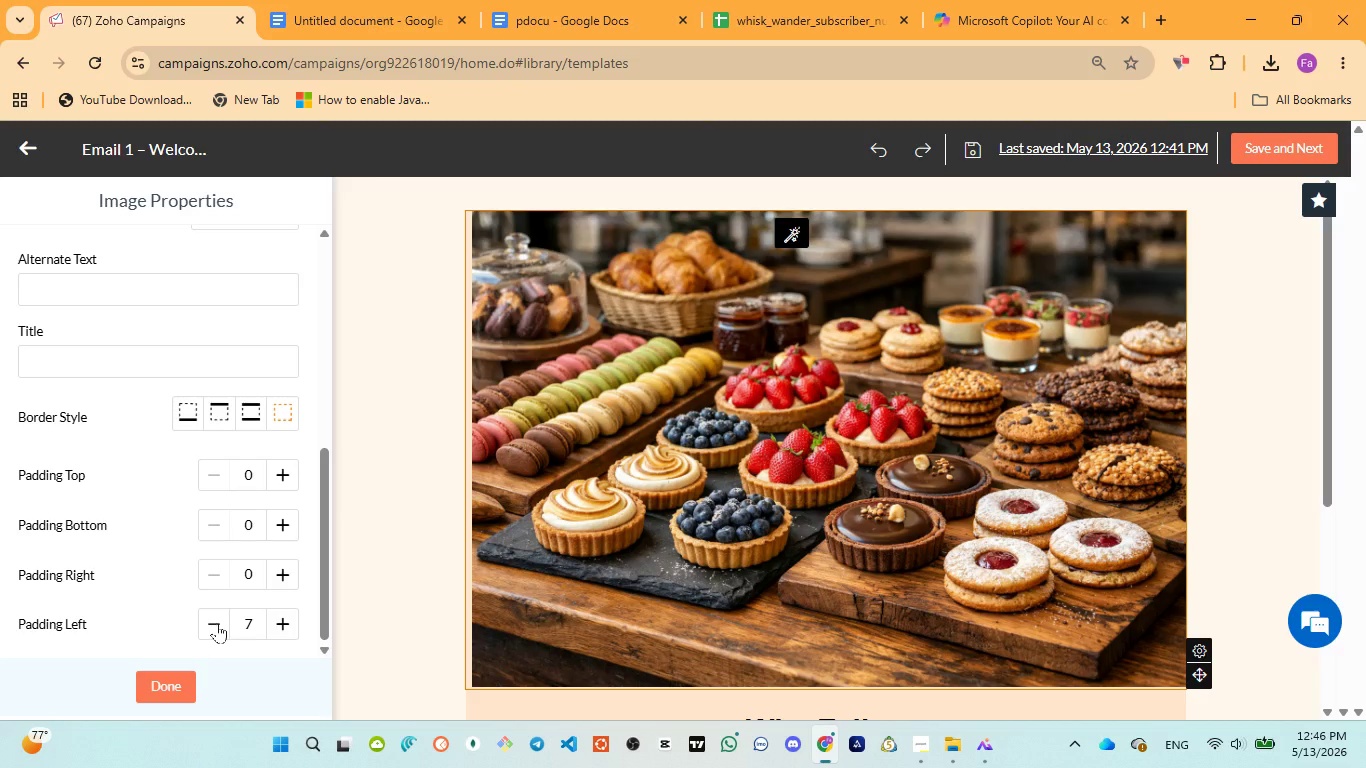 
triple_click([217, 623])
 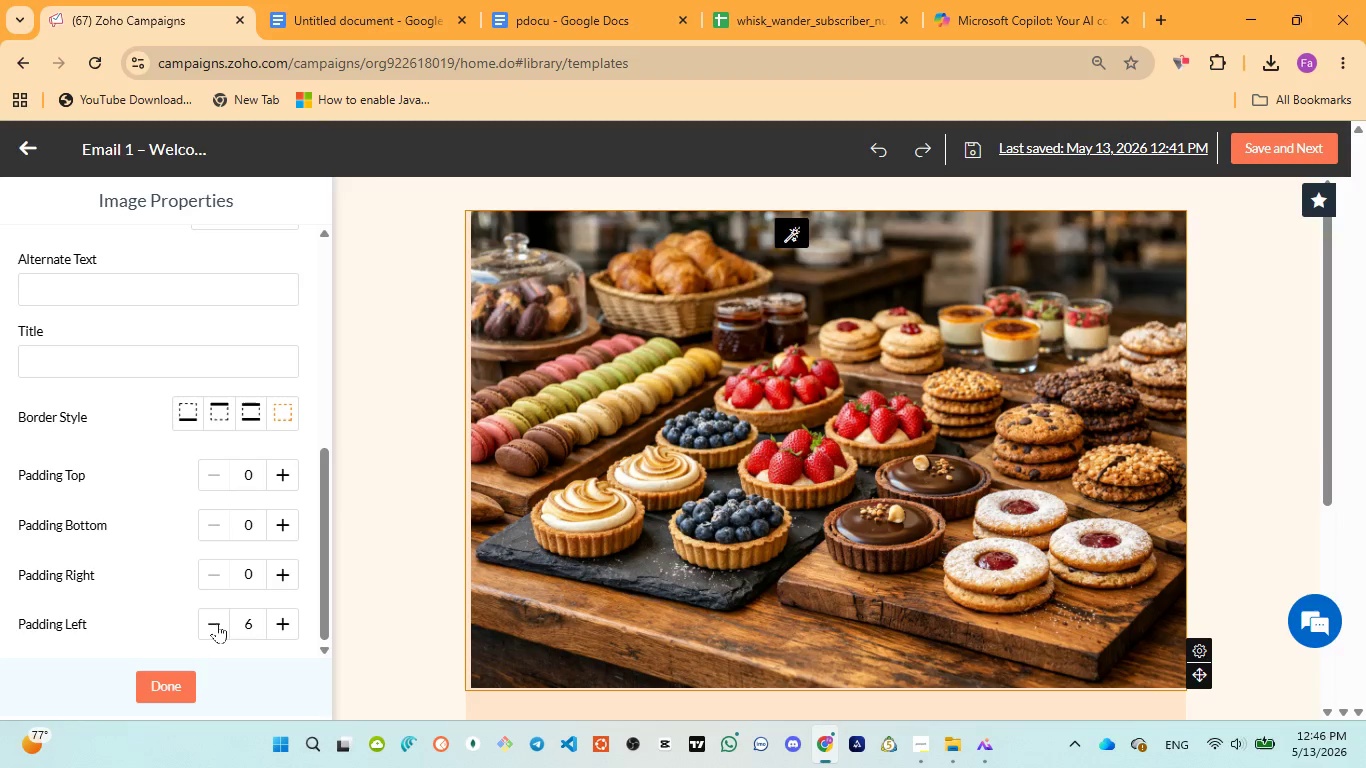 
triple_click([217, 623])
 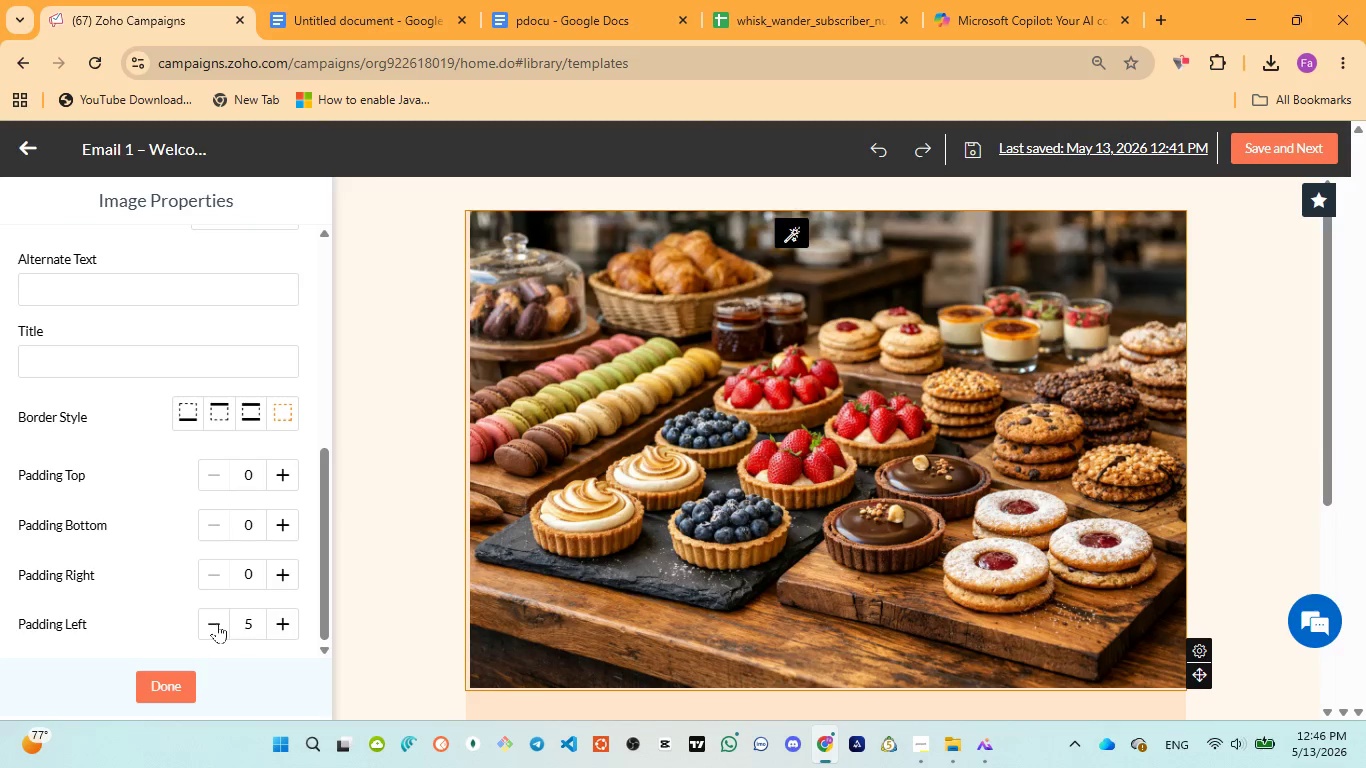 
triple_click([217, 623])
 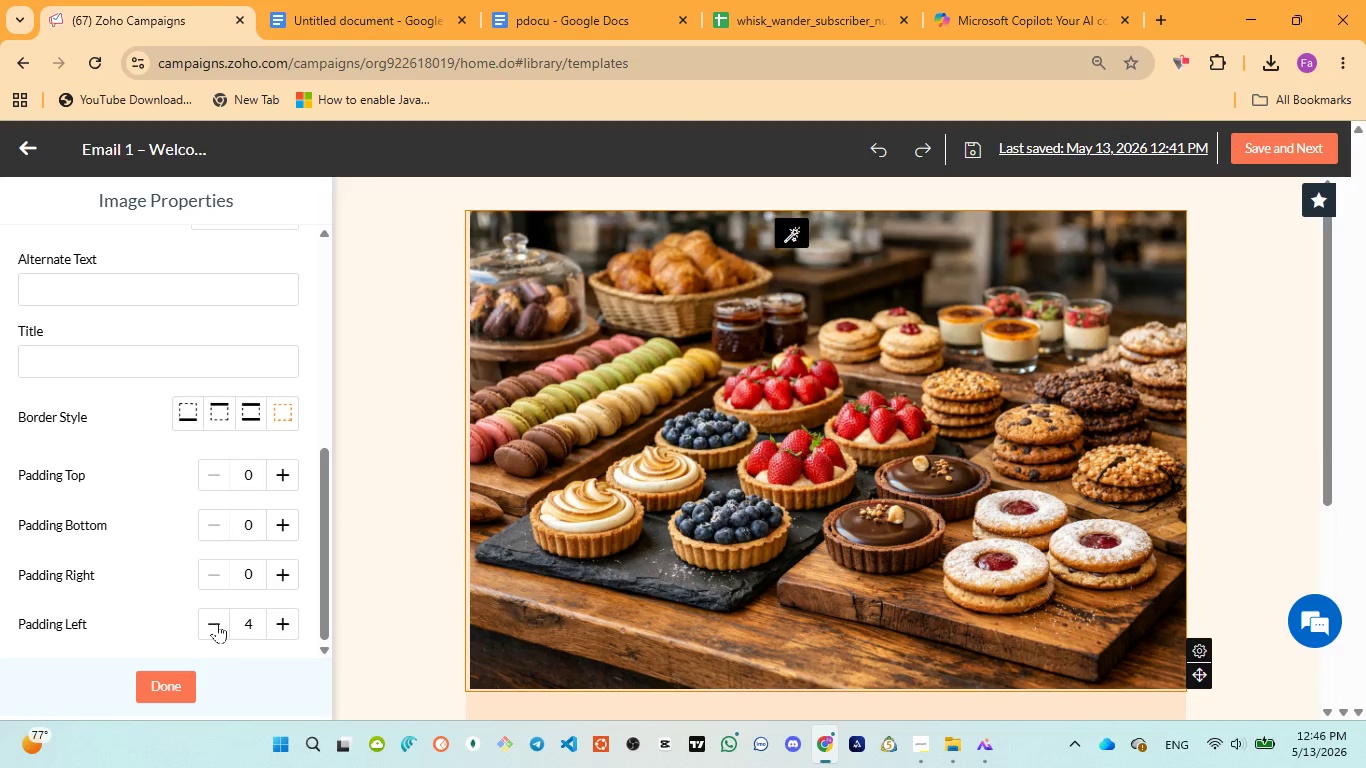 
triple_click([217, 623])
 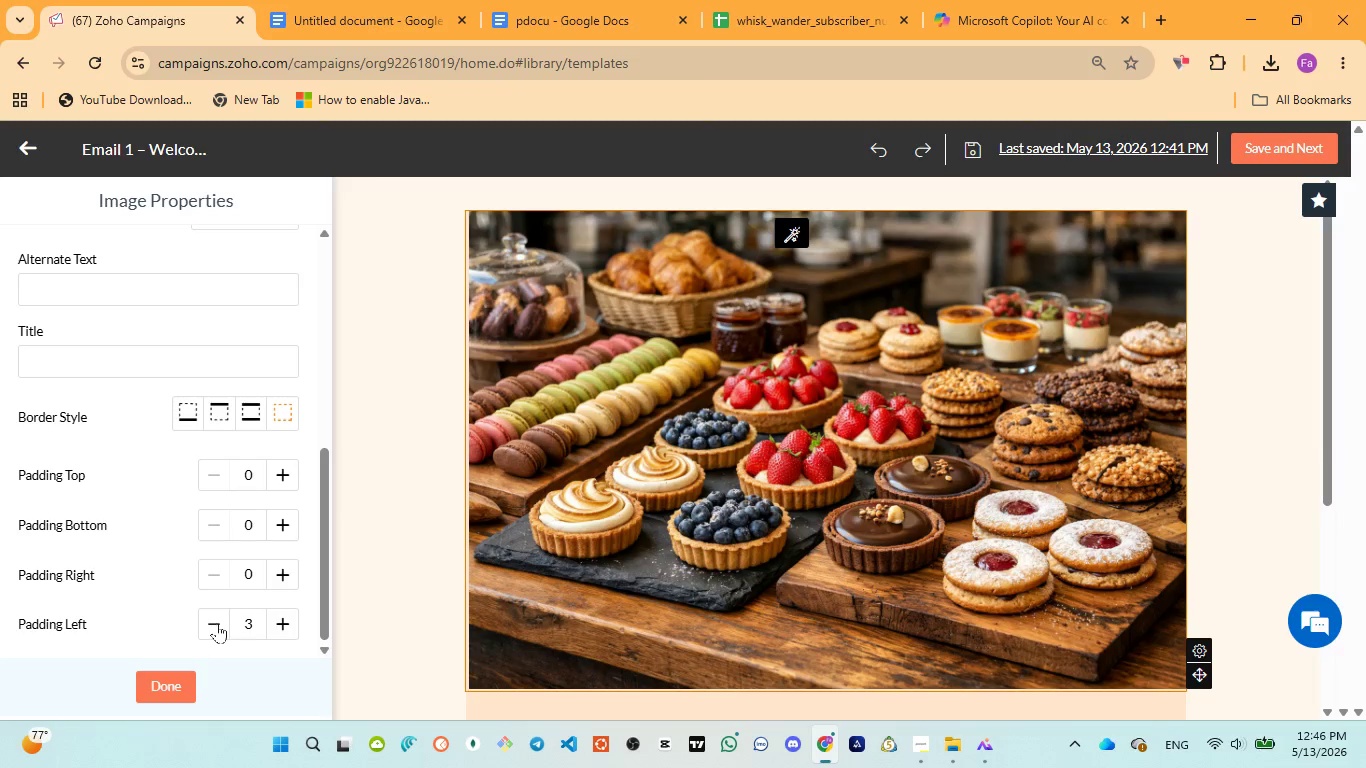 
triple_click([217, 623])
 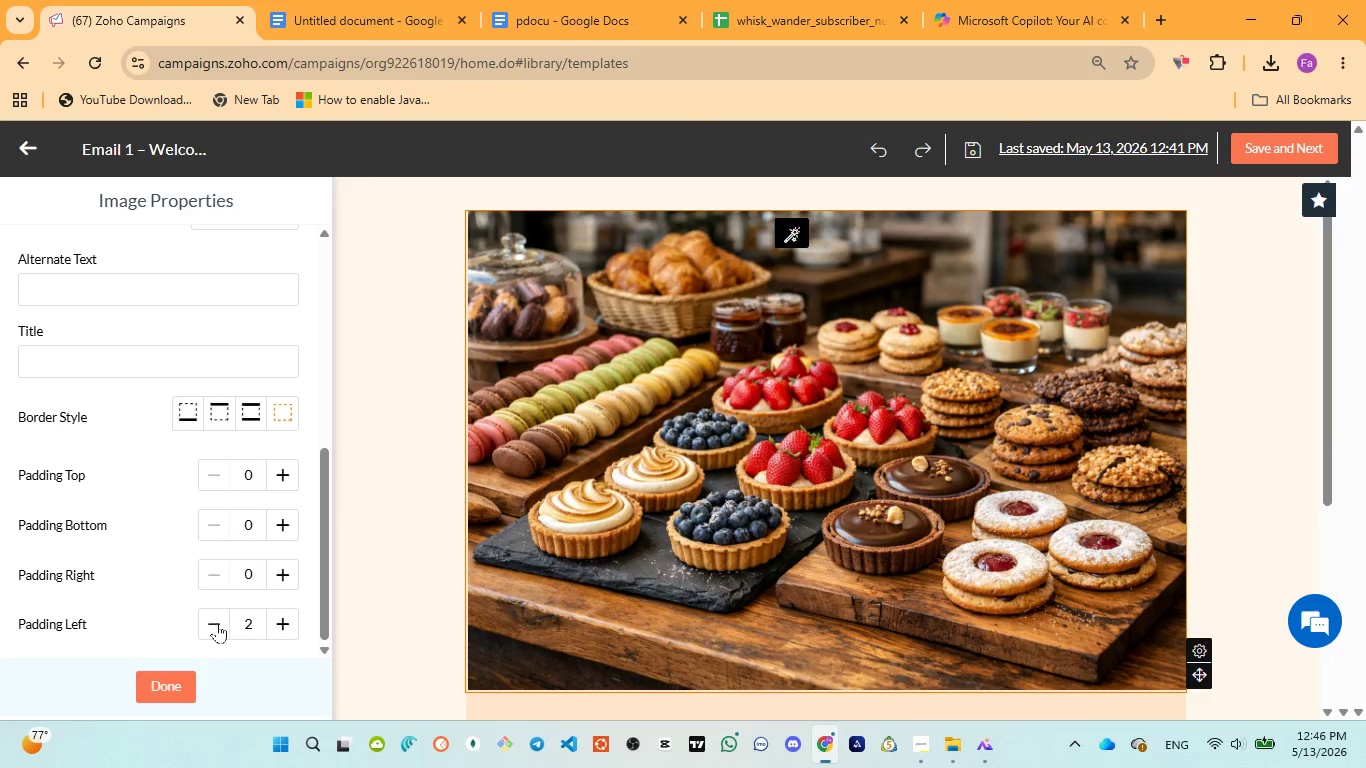 
triple_click([217, 623])
 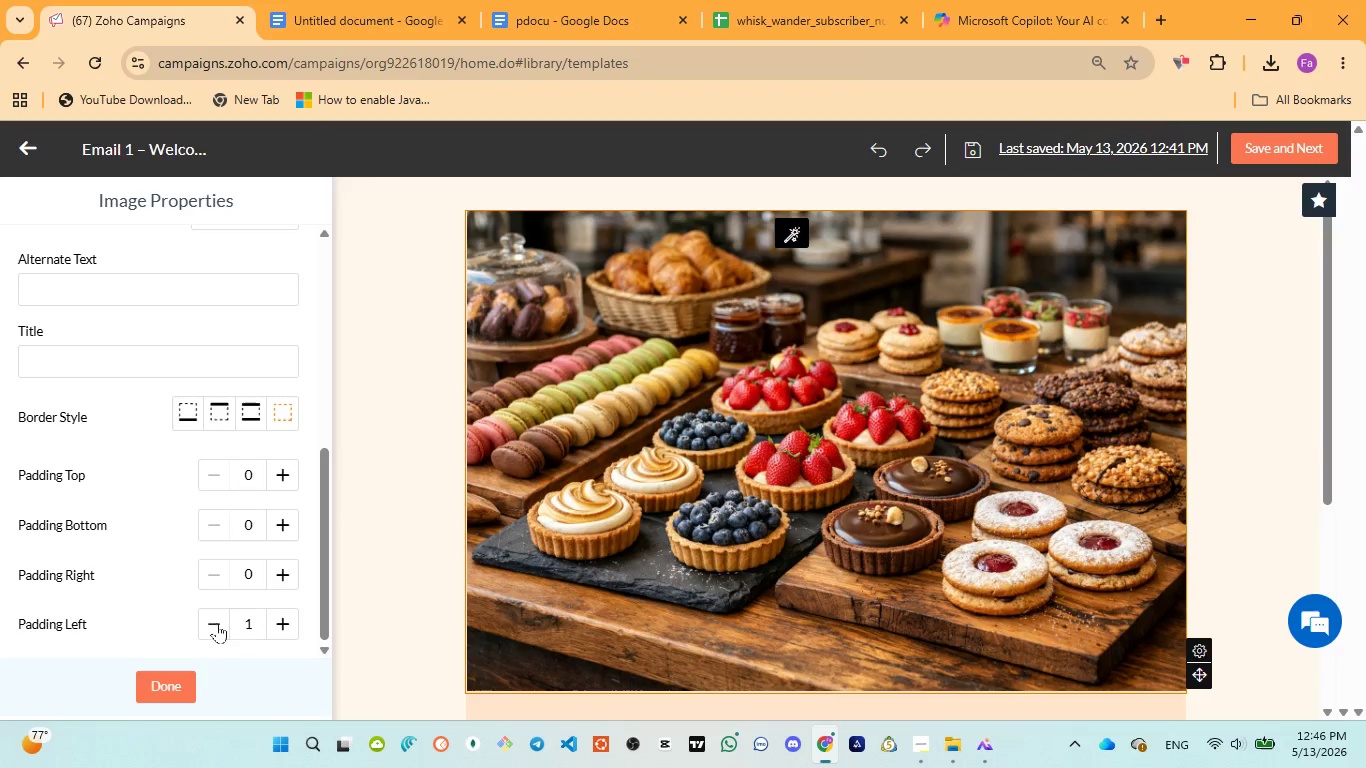 
triple_click([217, 623])
 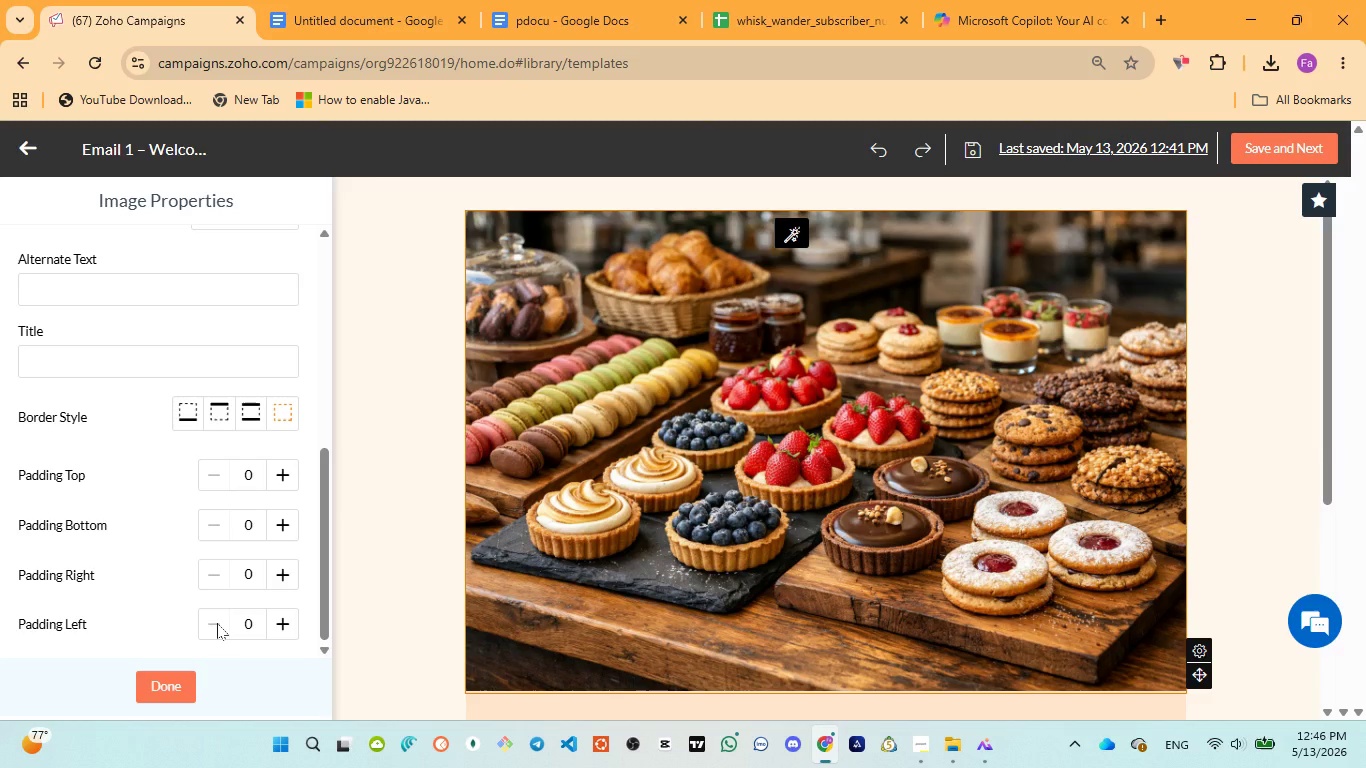 
triple_click([217, 623])
 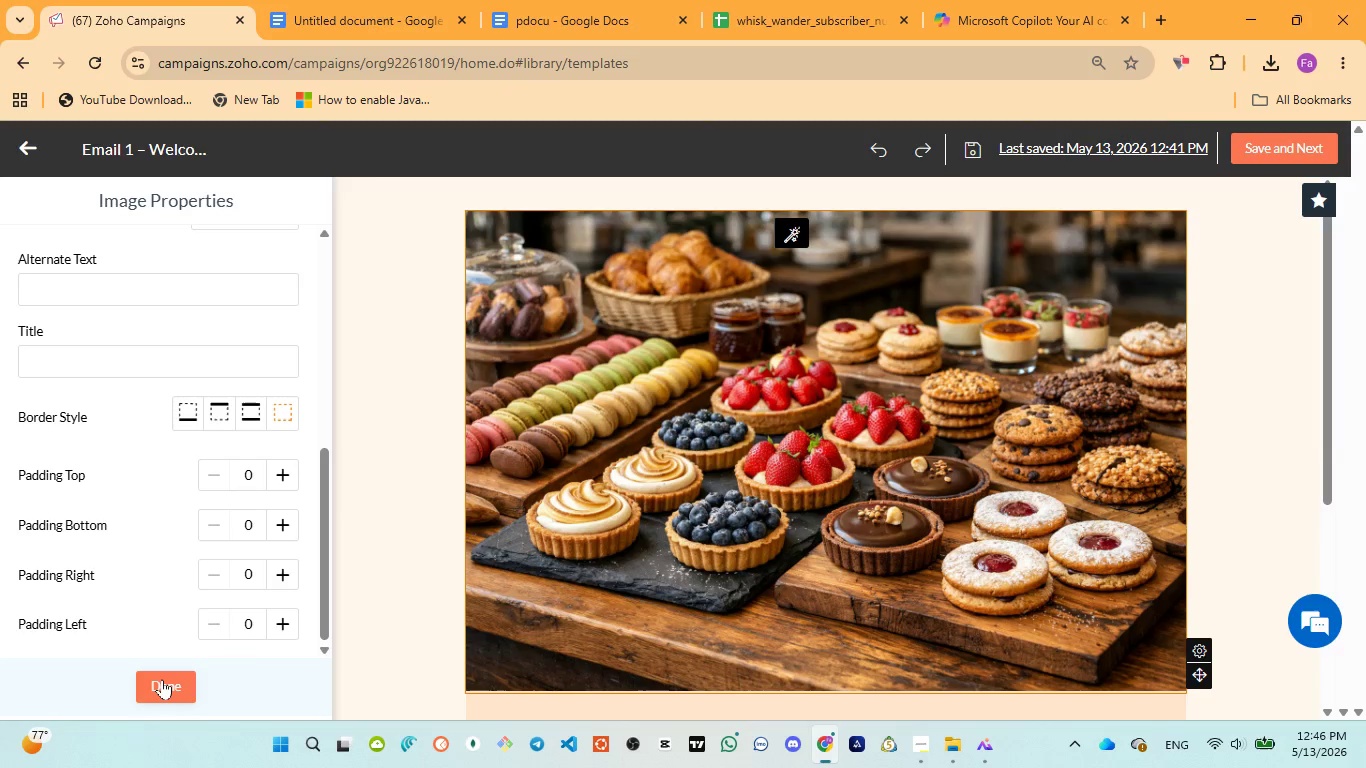 
left_click([162, 682])
 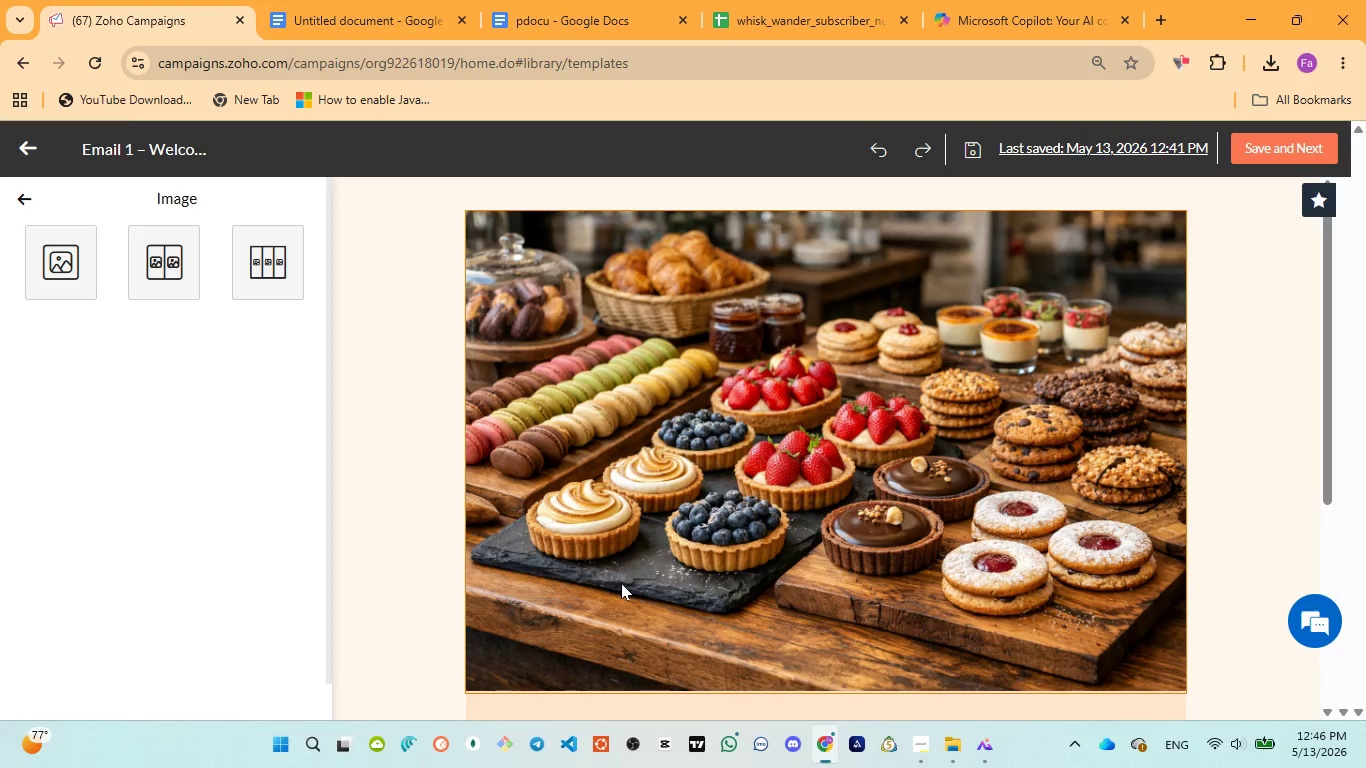 
scroll: coordinate [621, 583], scroll_direction: up, amount: 2.0
 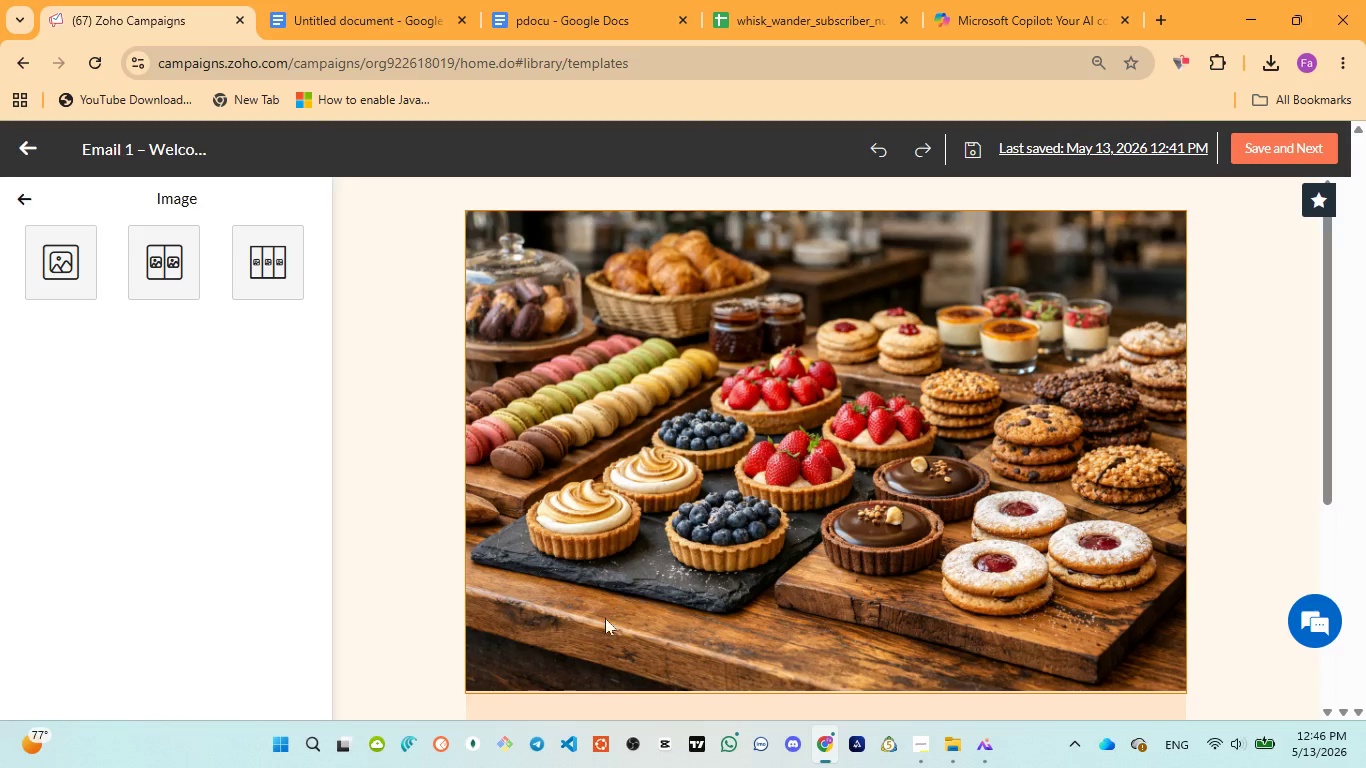 
scroll: coordinate [600, 631], scroll_direction: down, amount: 3.0
 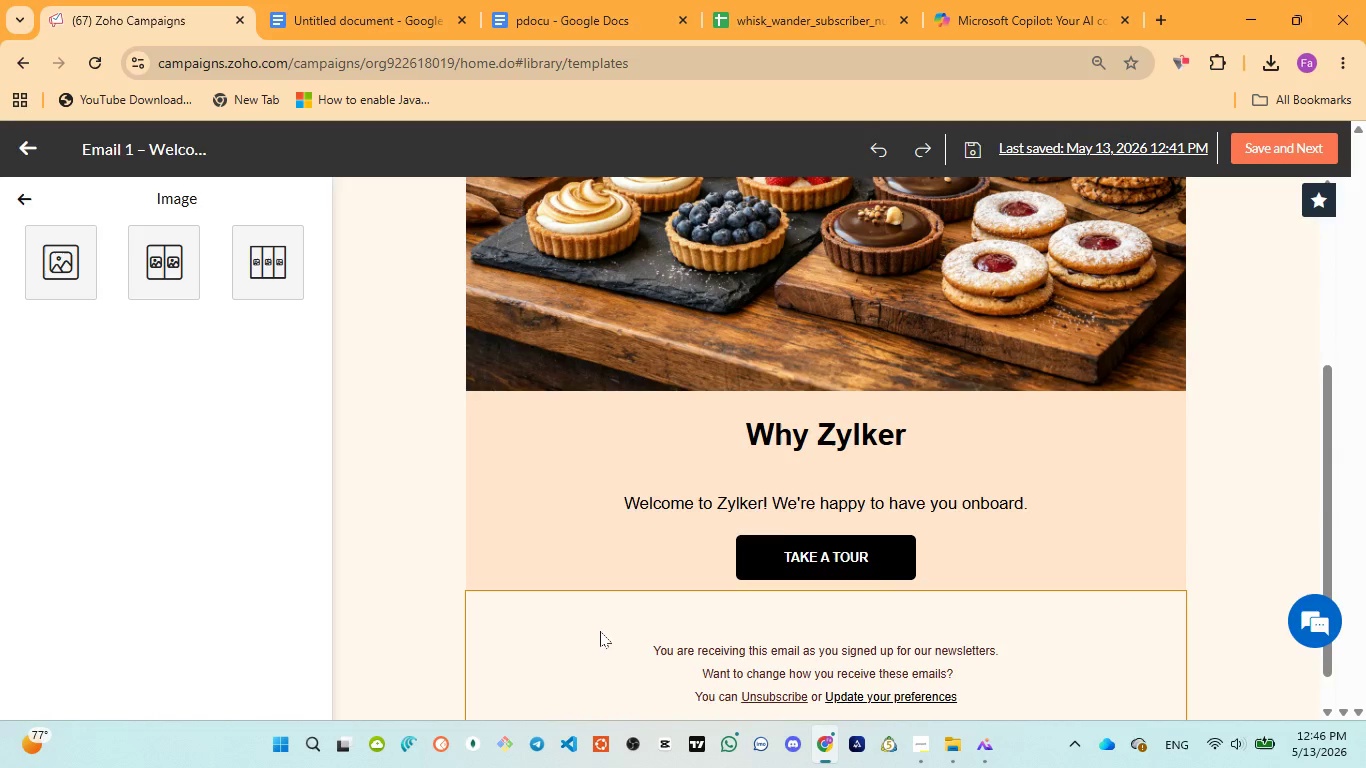 
scroll: coordinate [599, 631], scroll_direction: up, amount: 7.0
 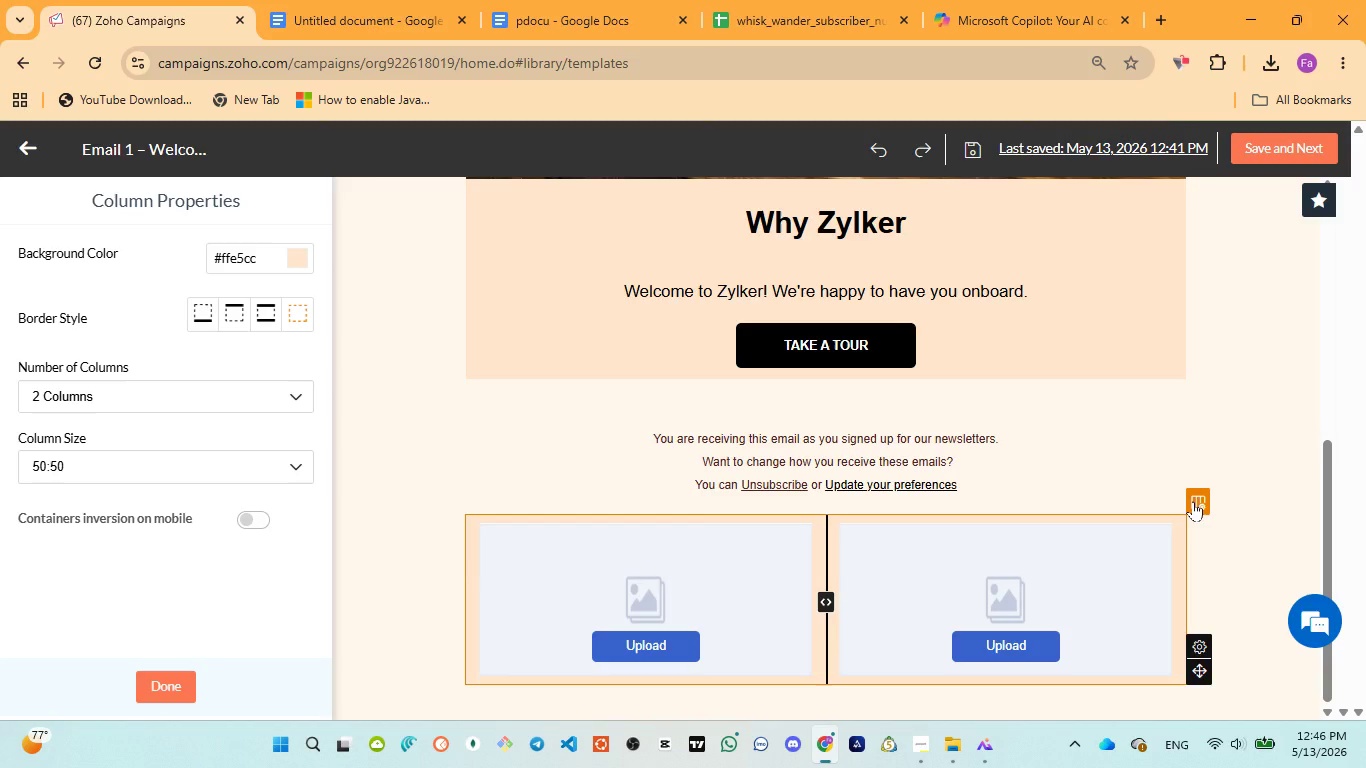 
wait(13.19)
 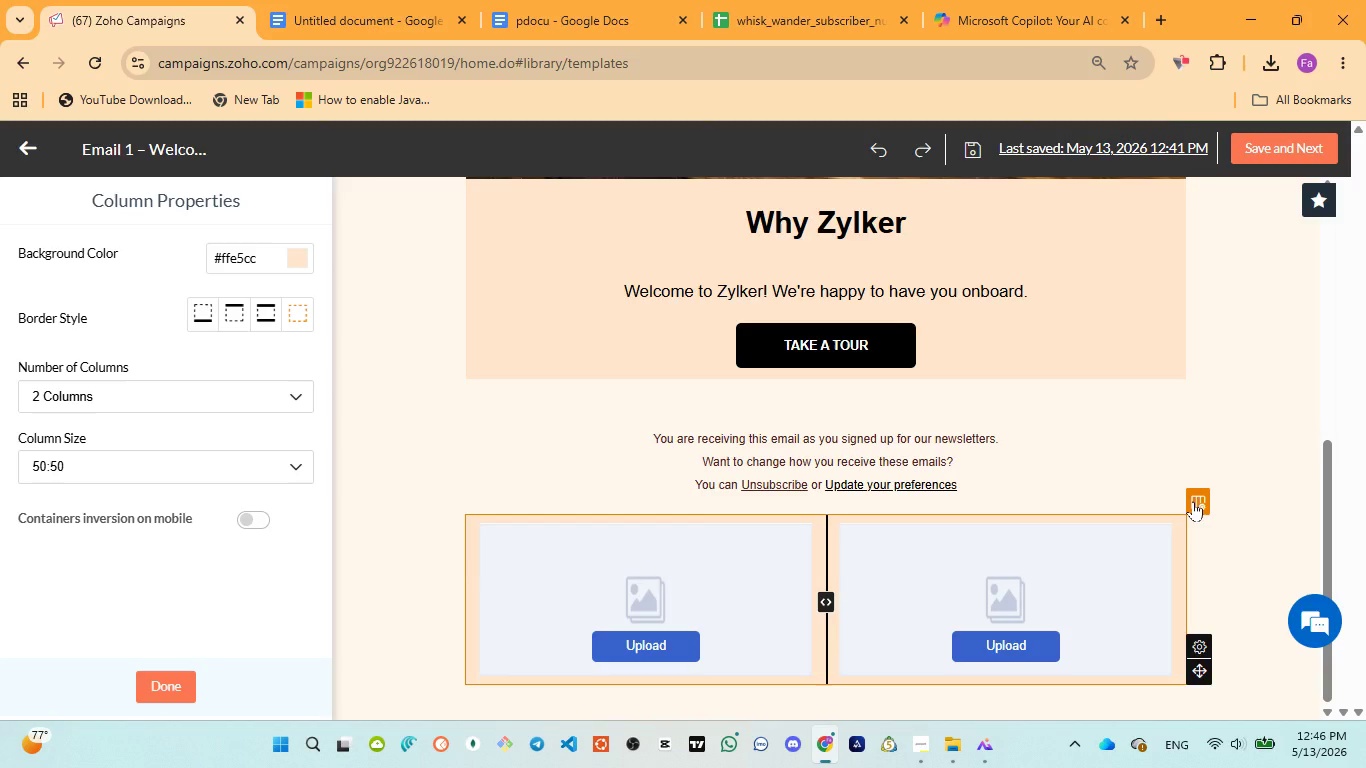 
left_click([1202, 495])
 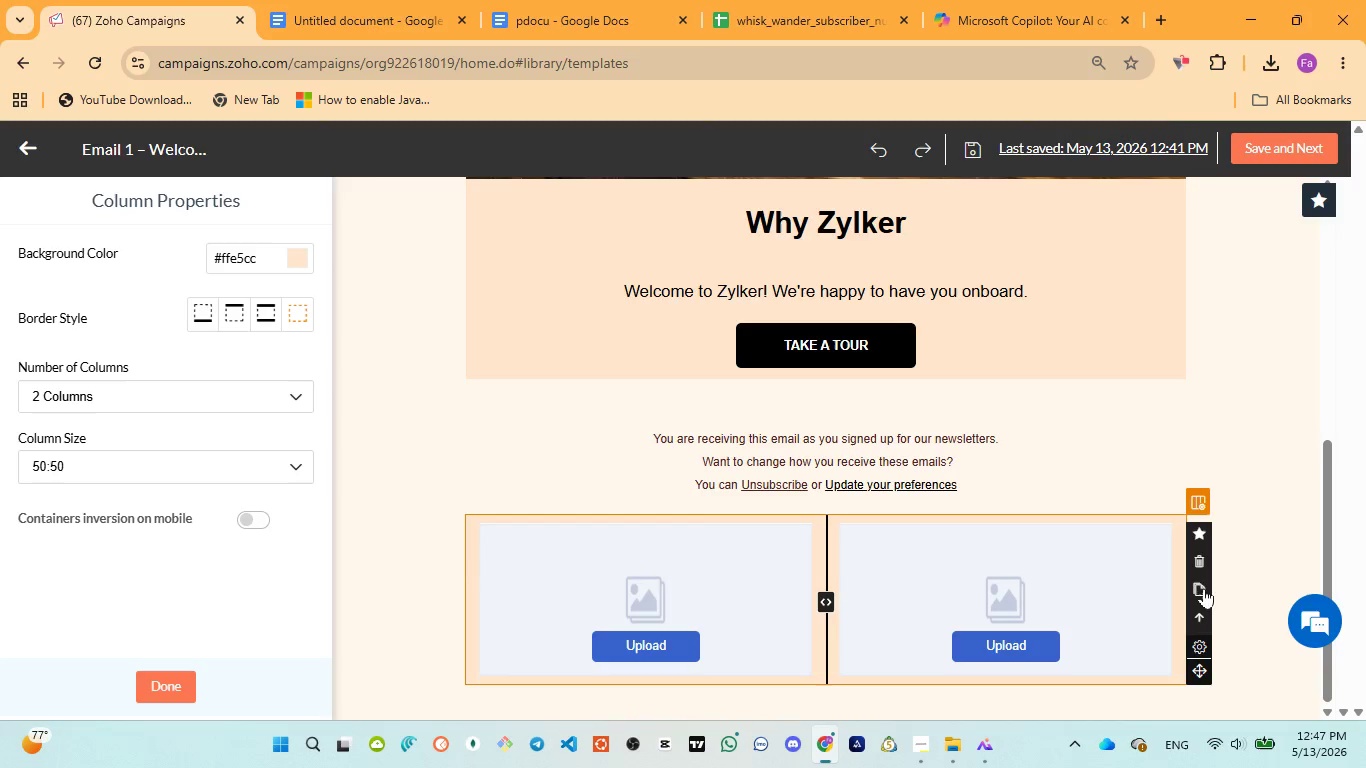 
left_click([1204, 555])
 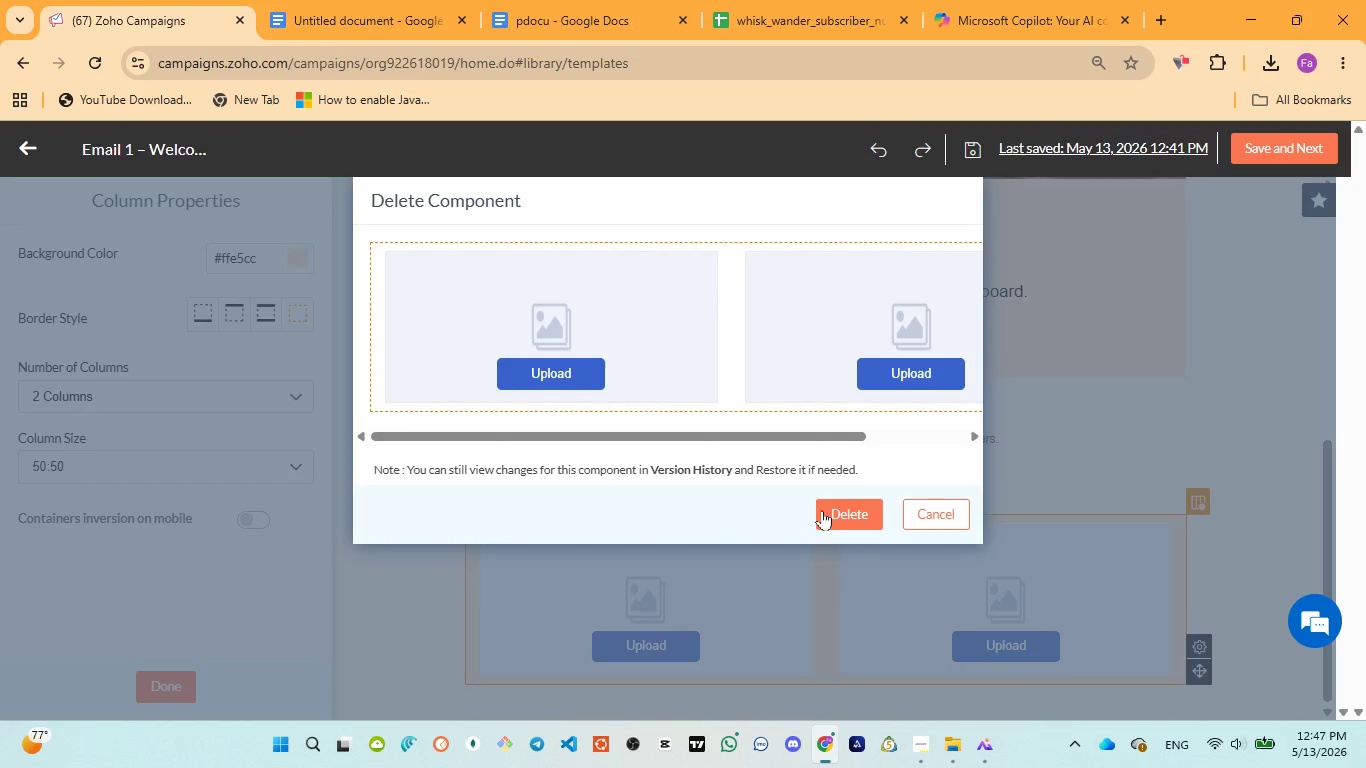 
left_click([826, 510])
 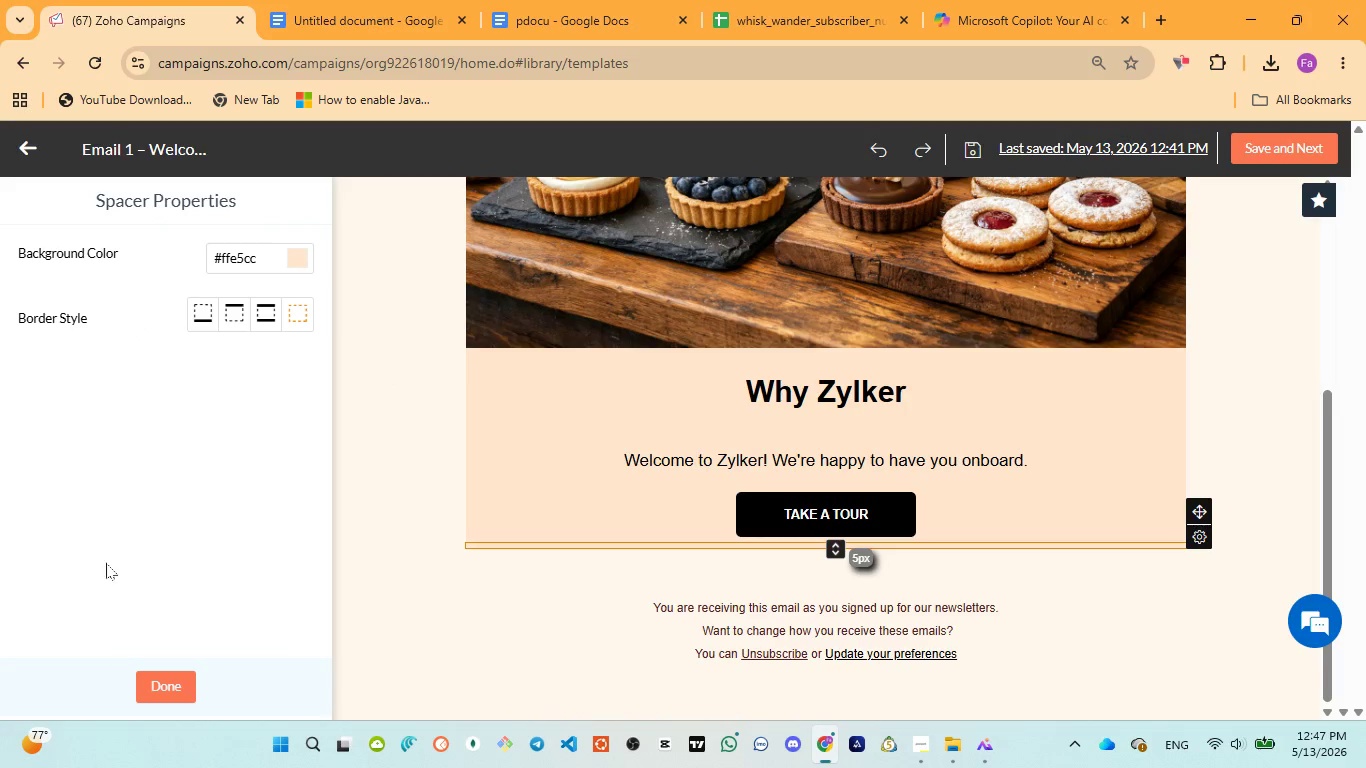 
left_click([176, 681])
 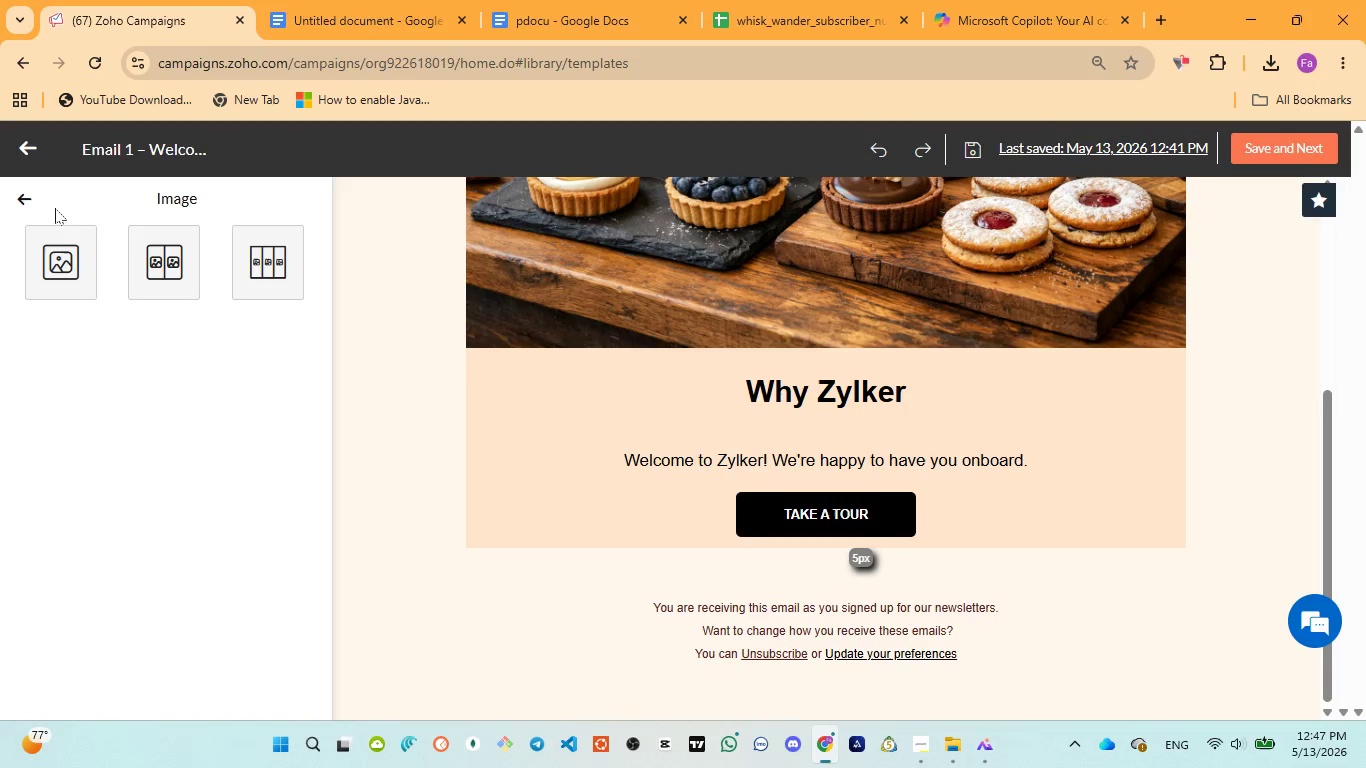 
left_click([19, 191])
 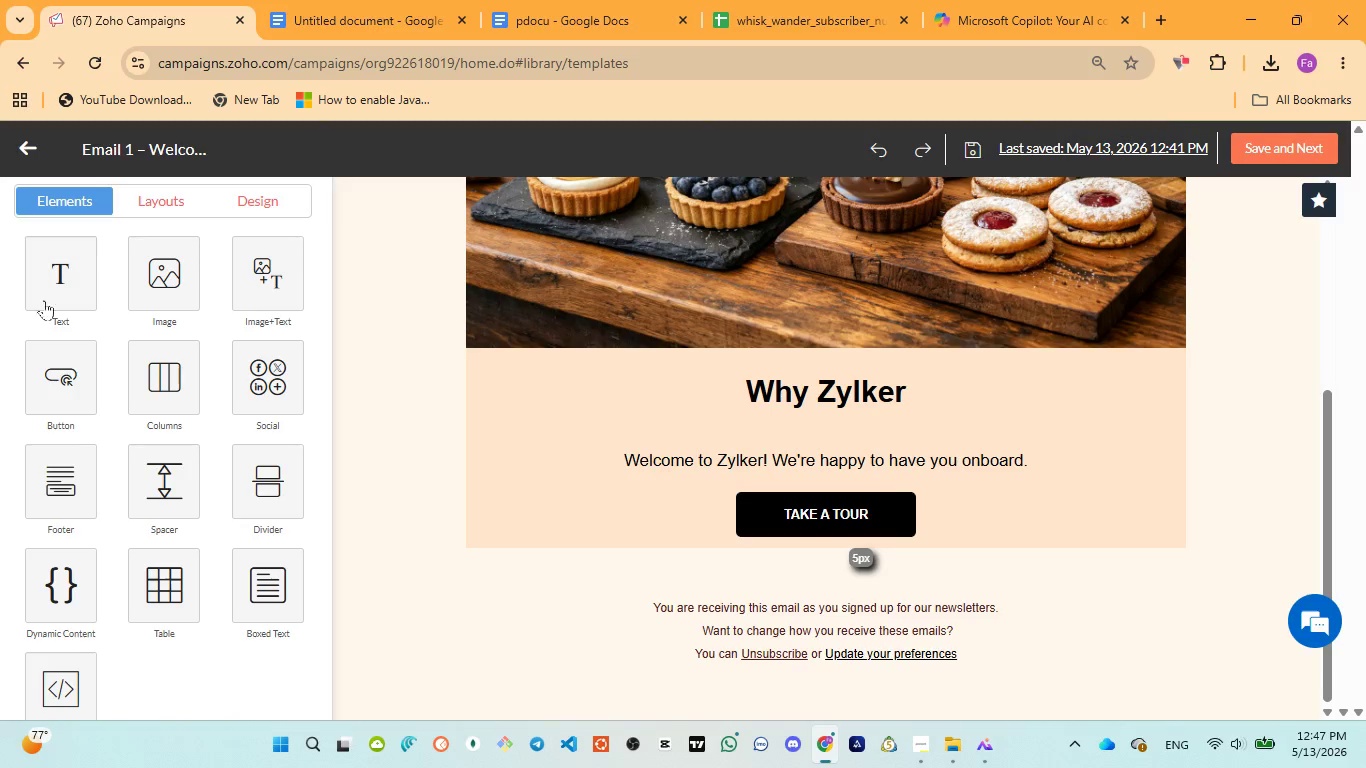 
wait(6.38)
 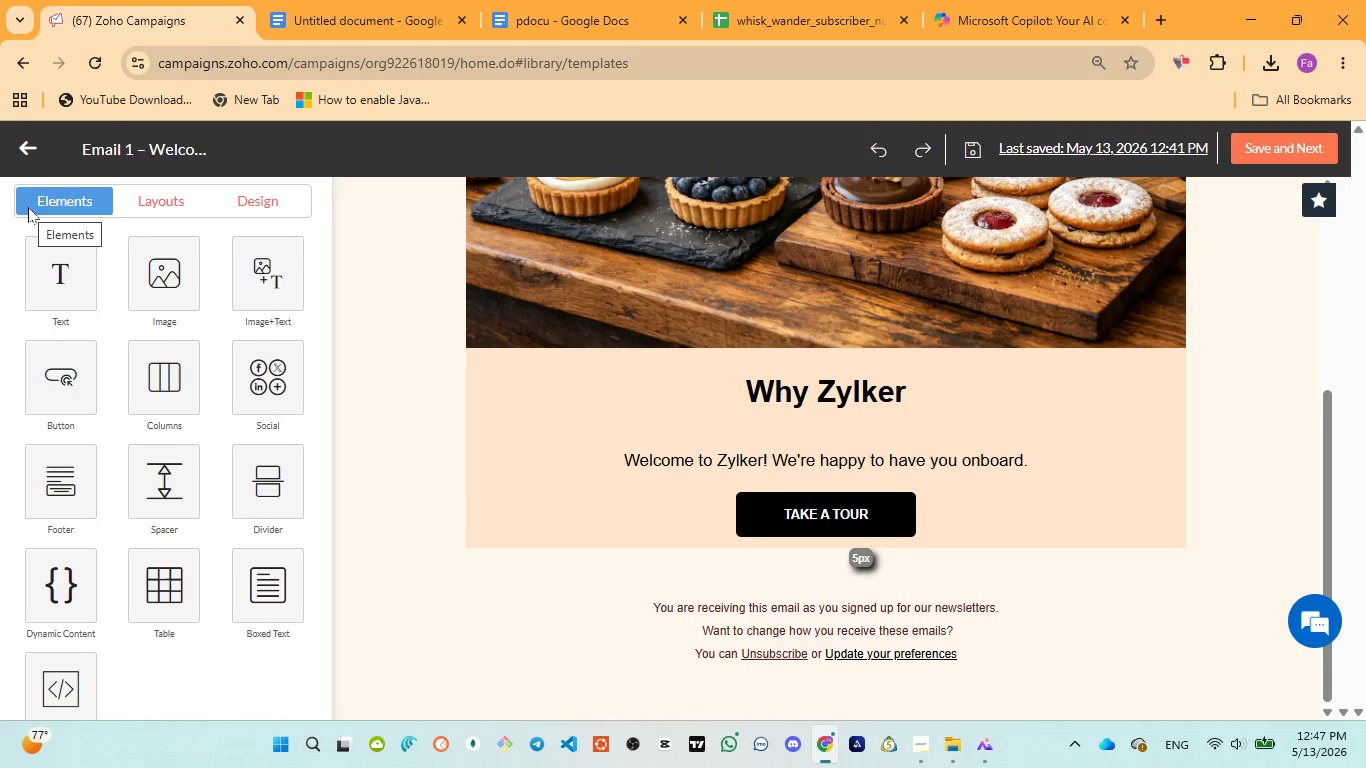 
scroll: coordinate [171, 565], scroll_direction: down, amount: 2.0
 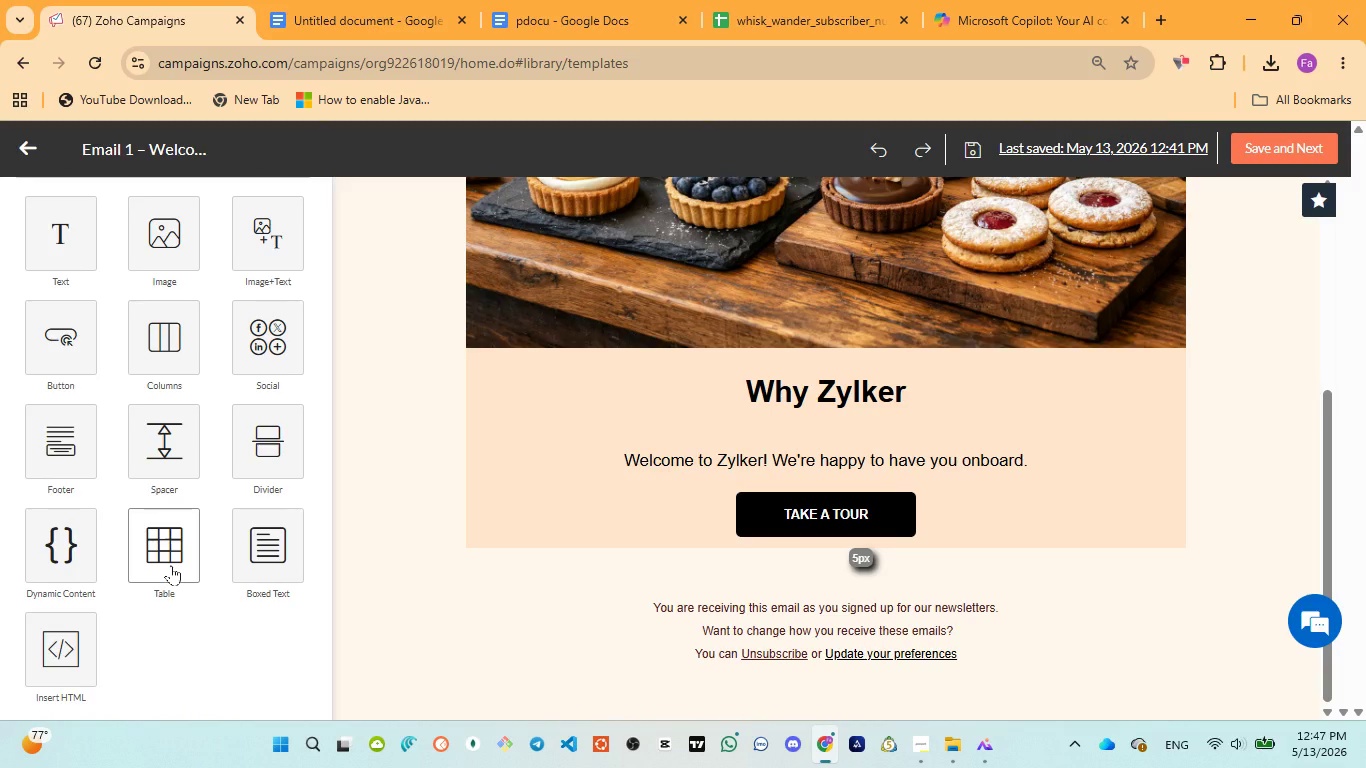 
scroll: coordinate [171, 565], scroll_direction: up, amount: 2.0
 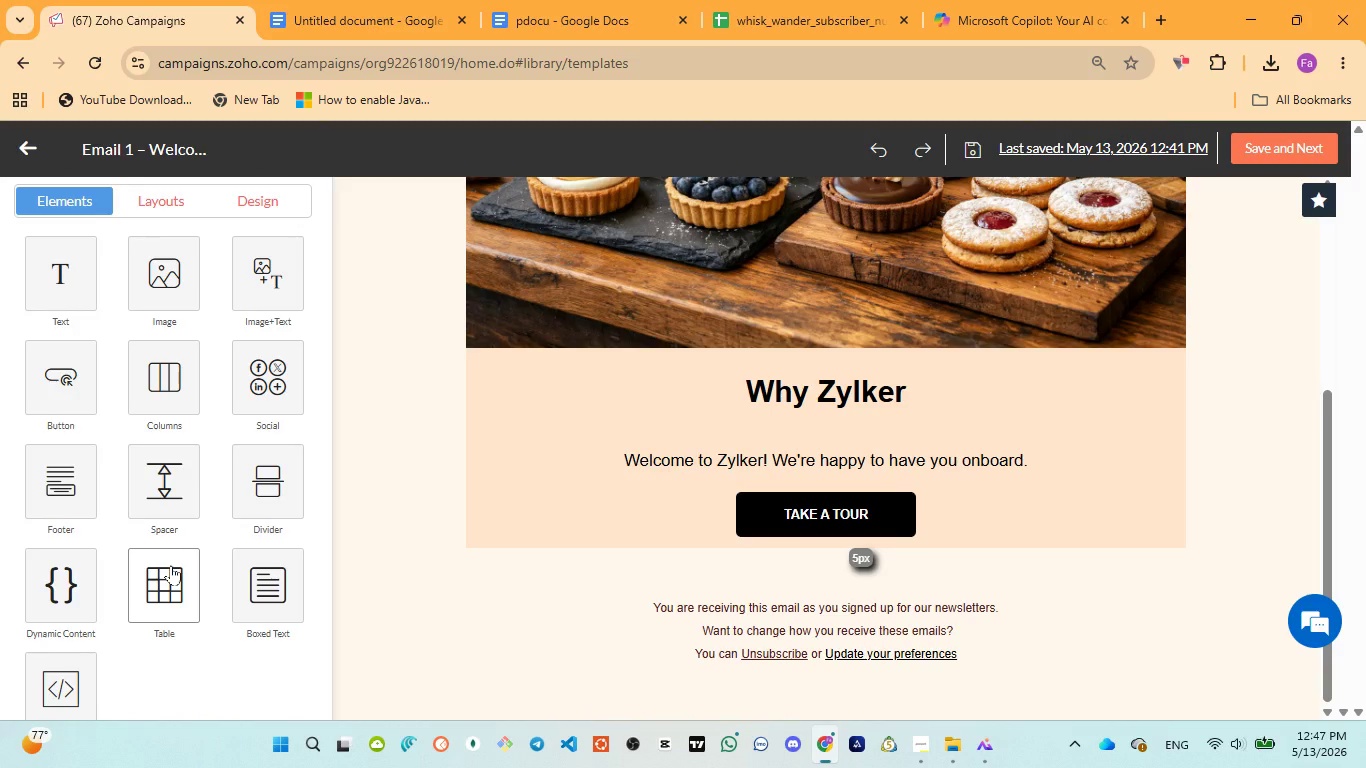 
wait(16.25)
 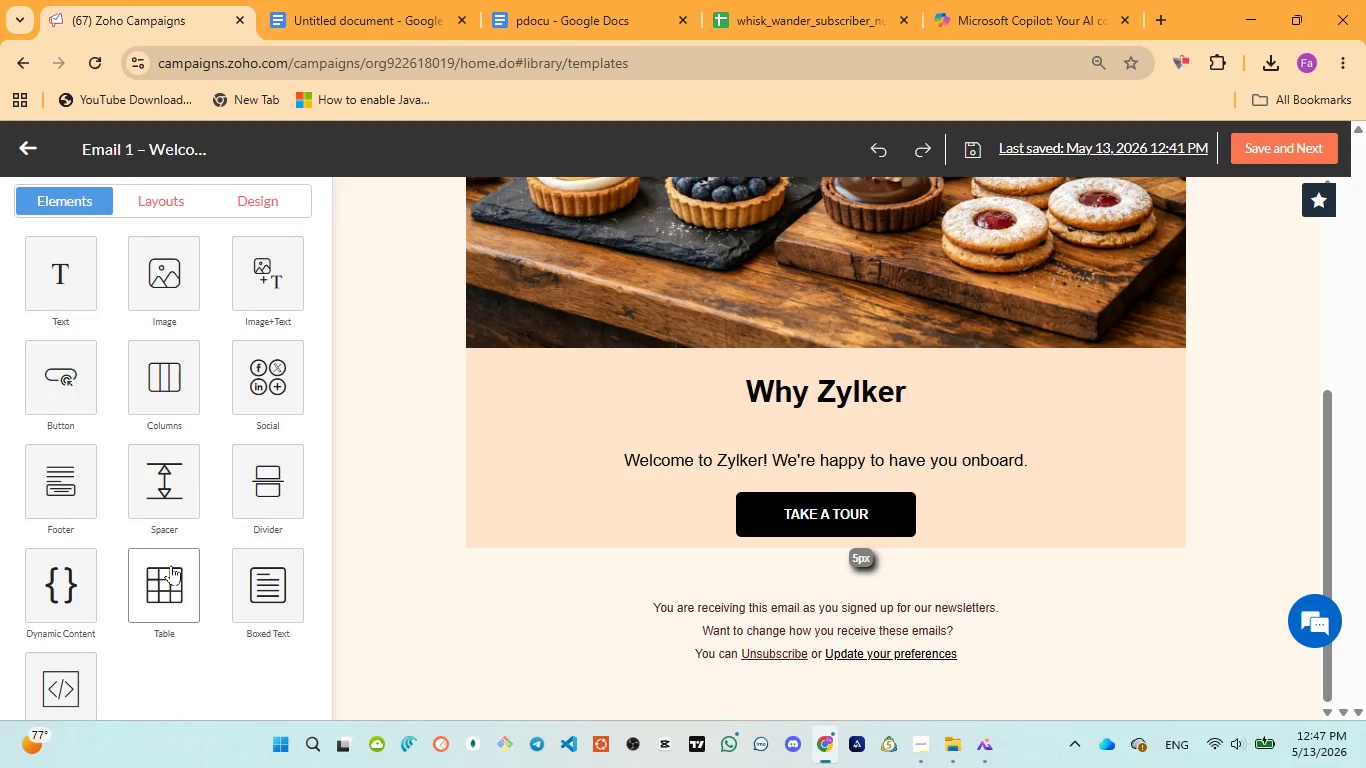 
scroll: coordinate [104, 553], scroll_direction: down, amount: 2.0
 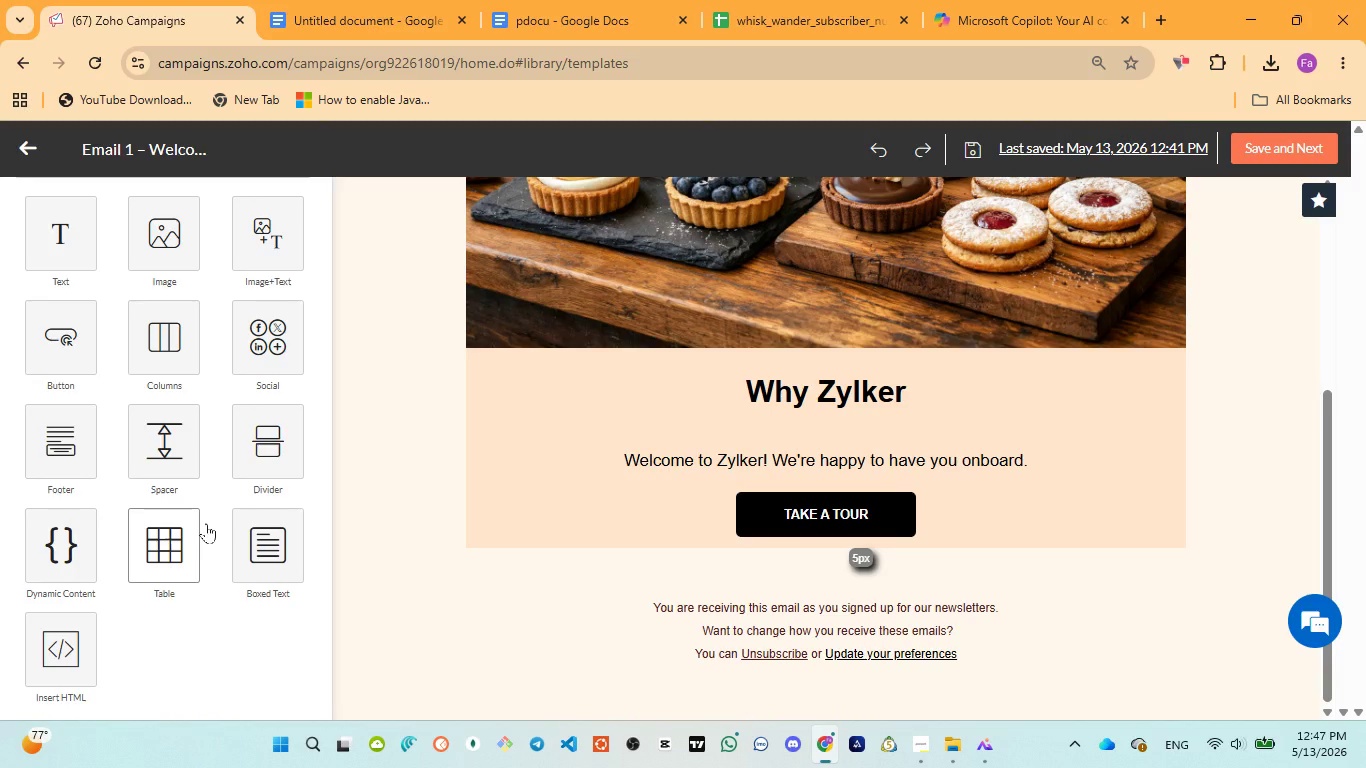 
scroll: coordinate [206, 523], scroll_direction: up, amount: 1.0
 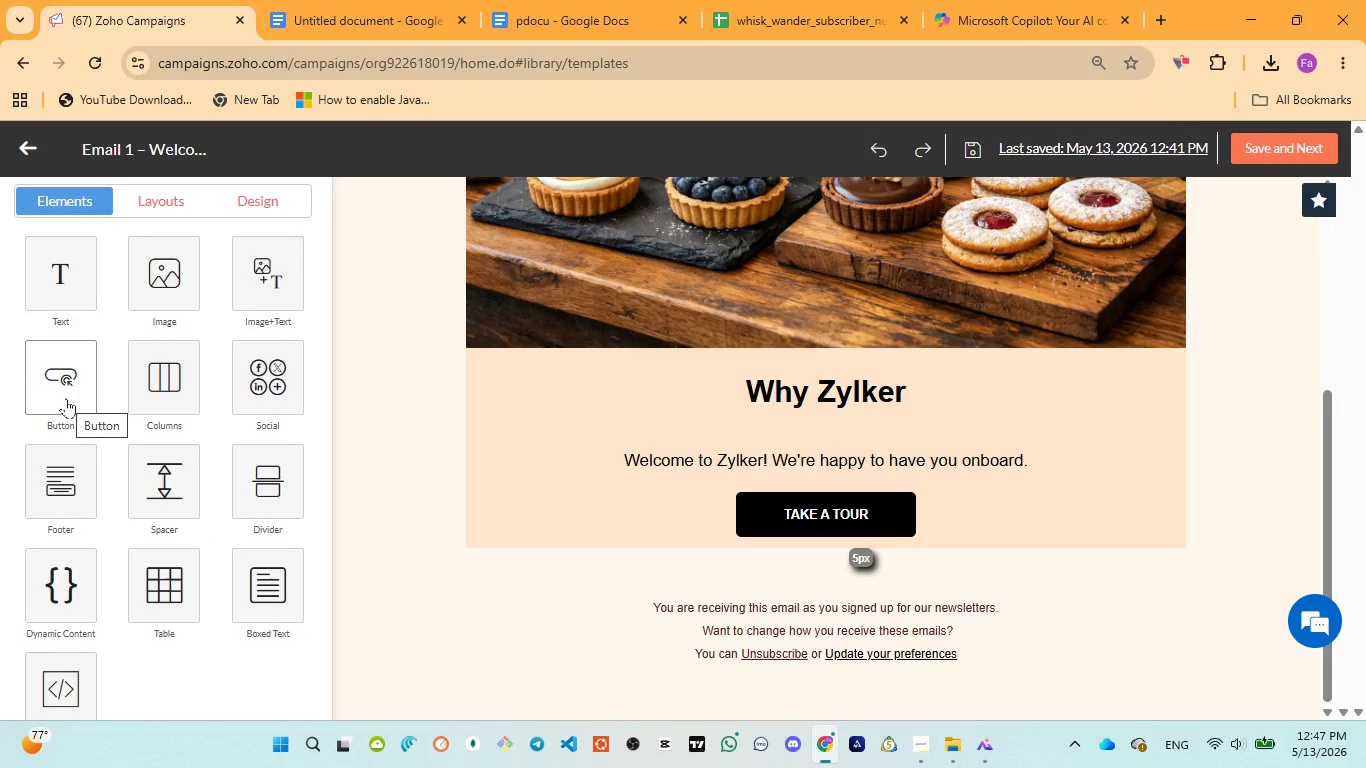 
wait(6.97)
 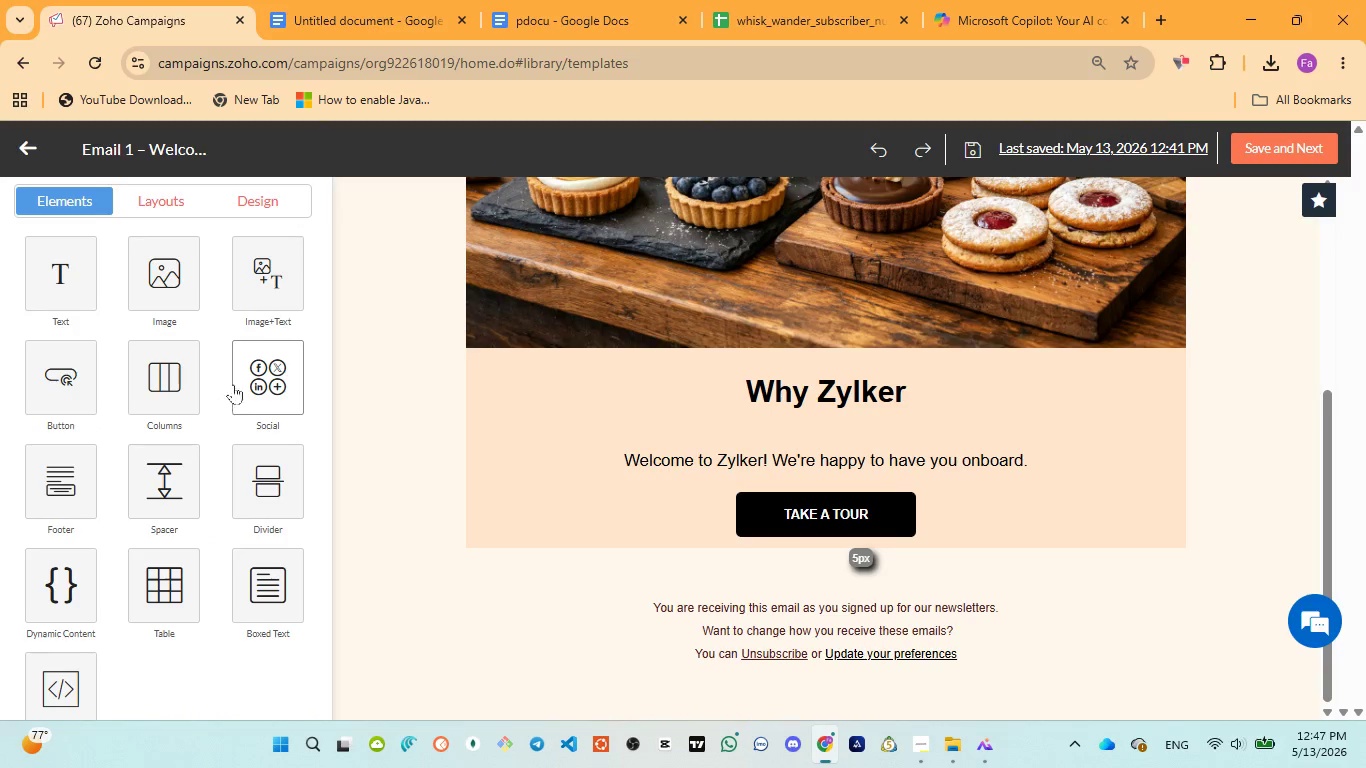 
scroll: coordinate [66, 394], scroll_direction: up, amount: 2.0
 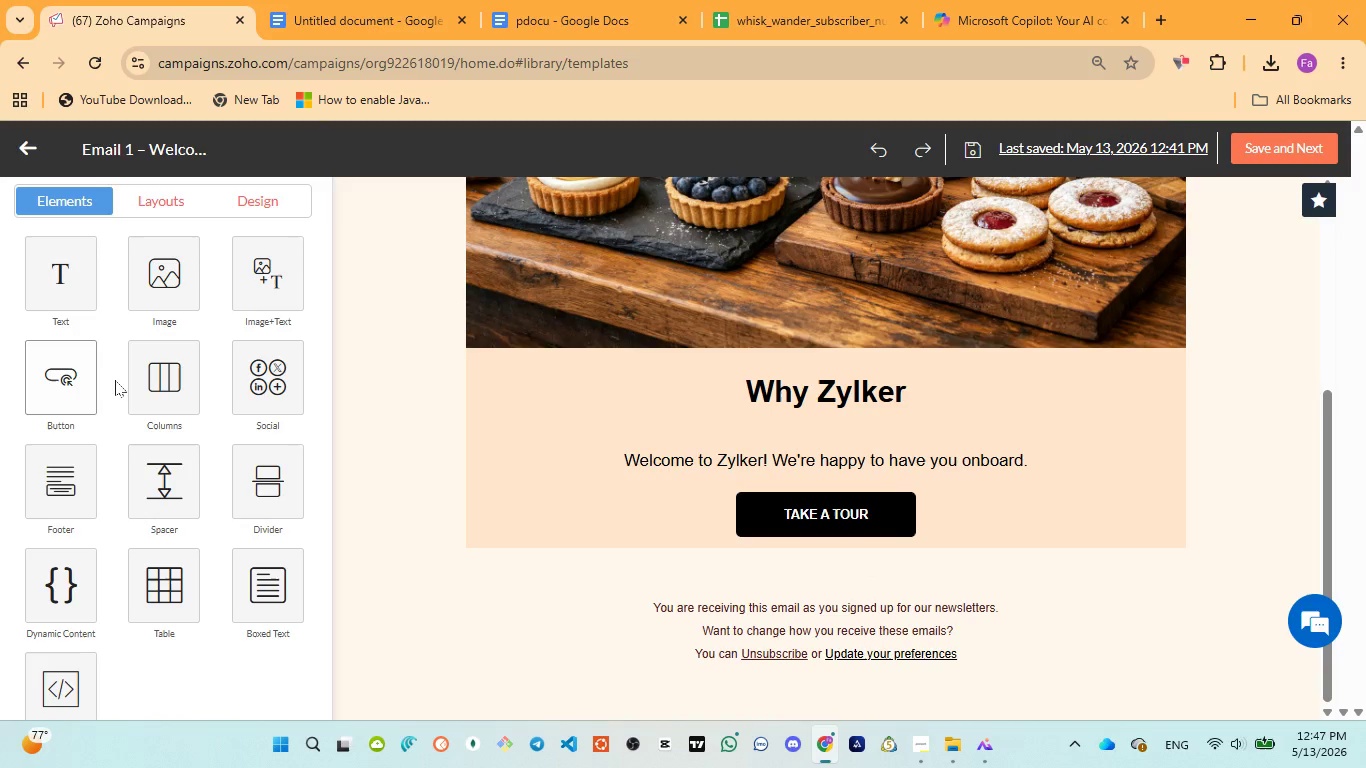 
mouse_move([143, 365])
 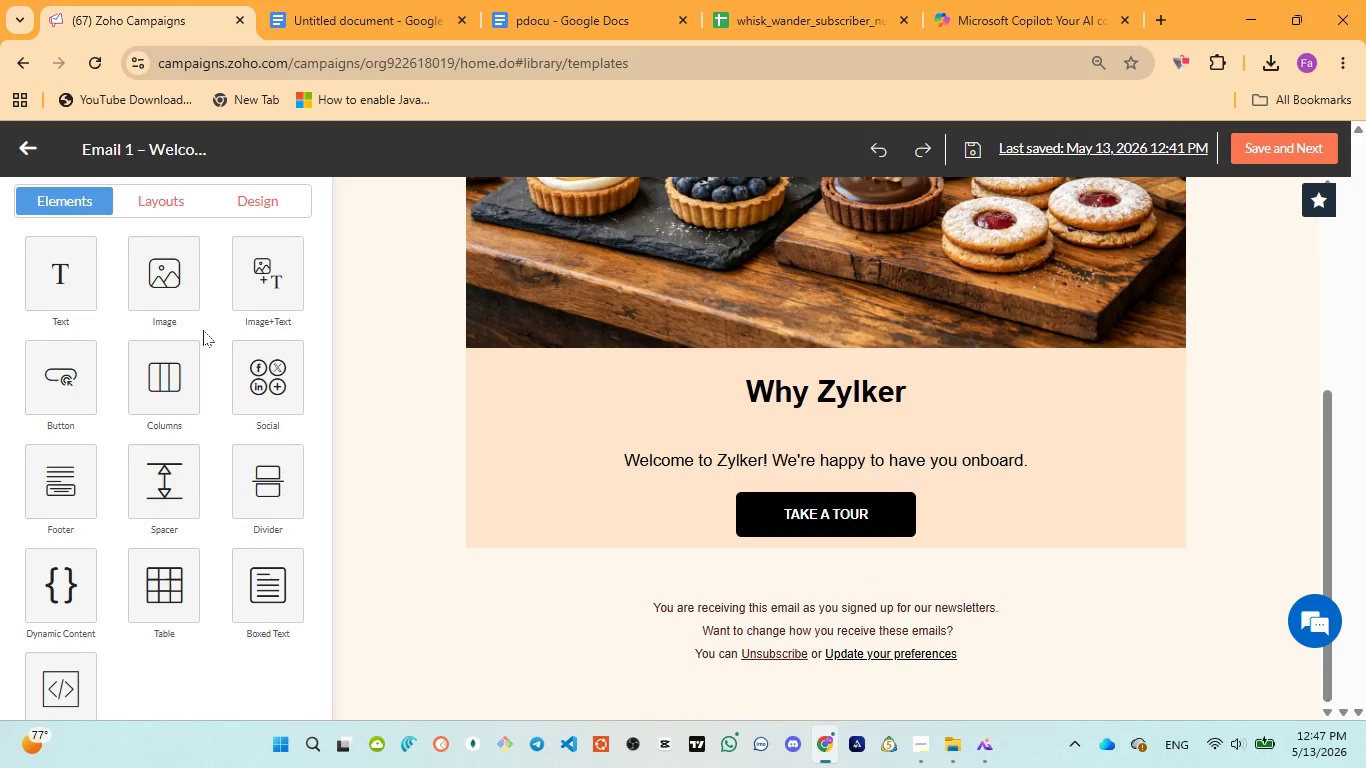 
scroll: coordinate [203, 330], scroll_direction: up, amount: 4.0
 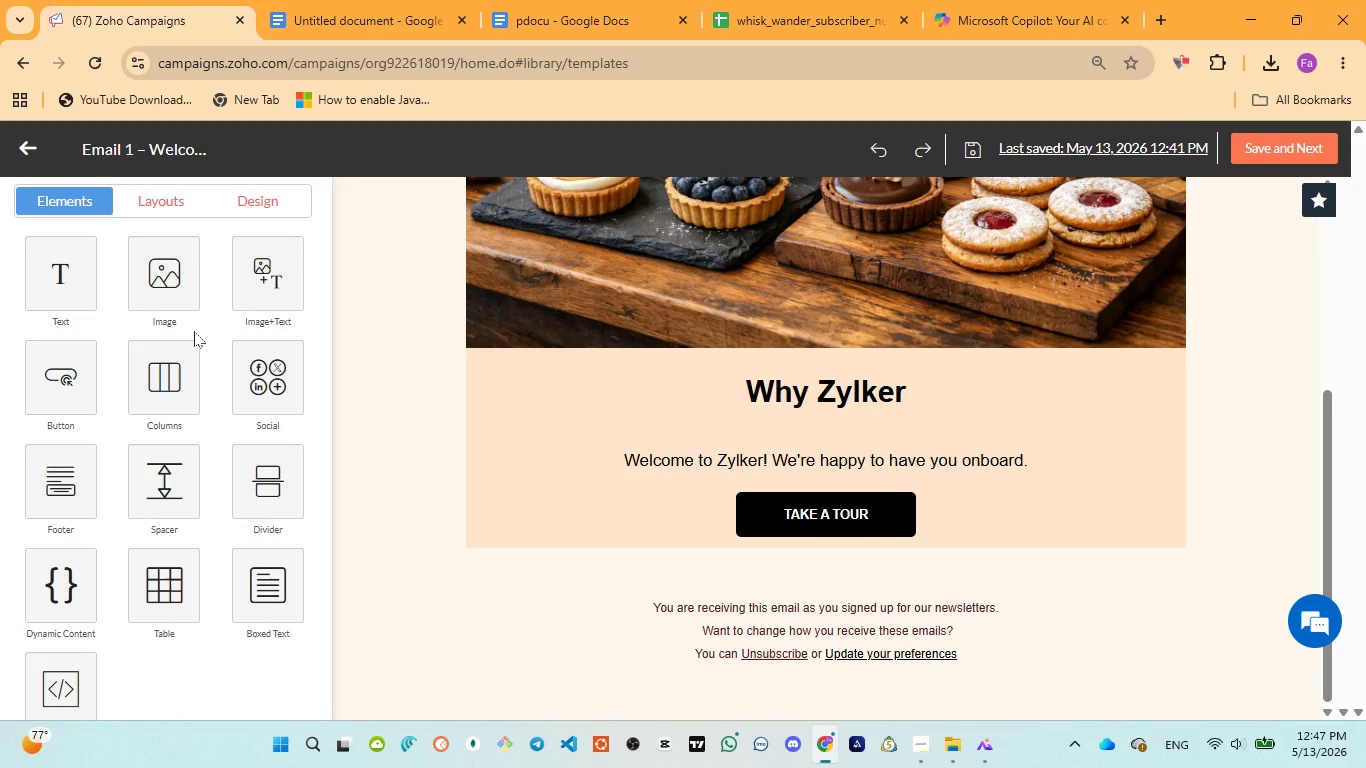 
scroll: coordinate [177, 340], scroll_direction: down, amount: 2.0
 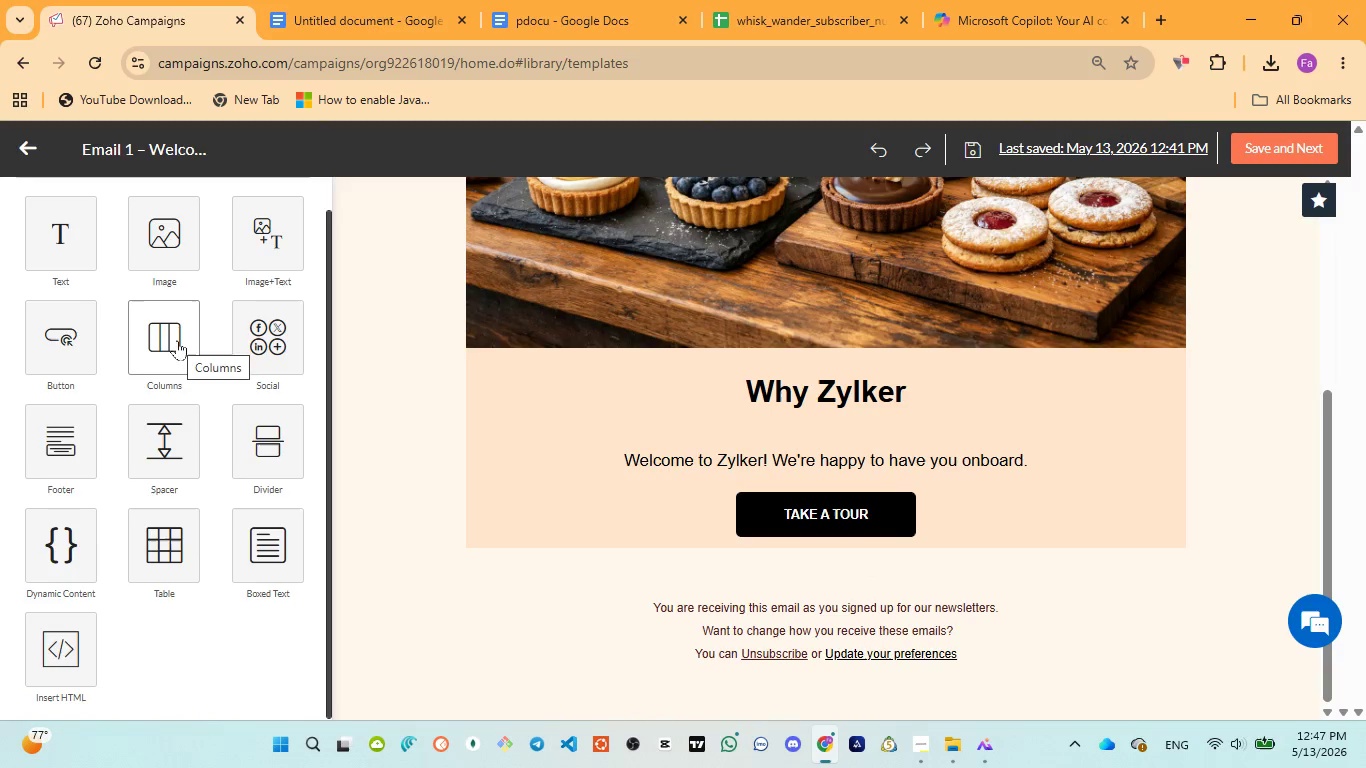 
scroll: coordinate [176, 341], scroll_direction: up, amount: 15.0
 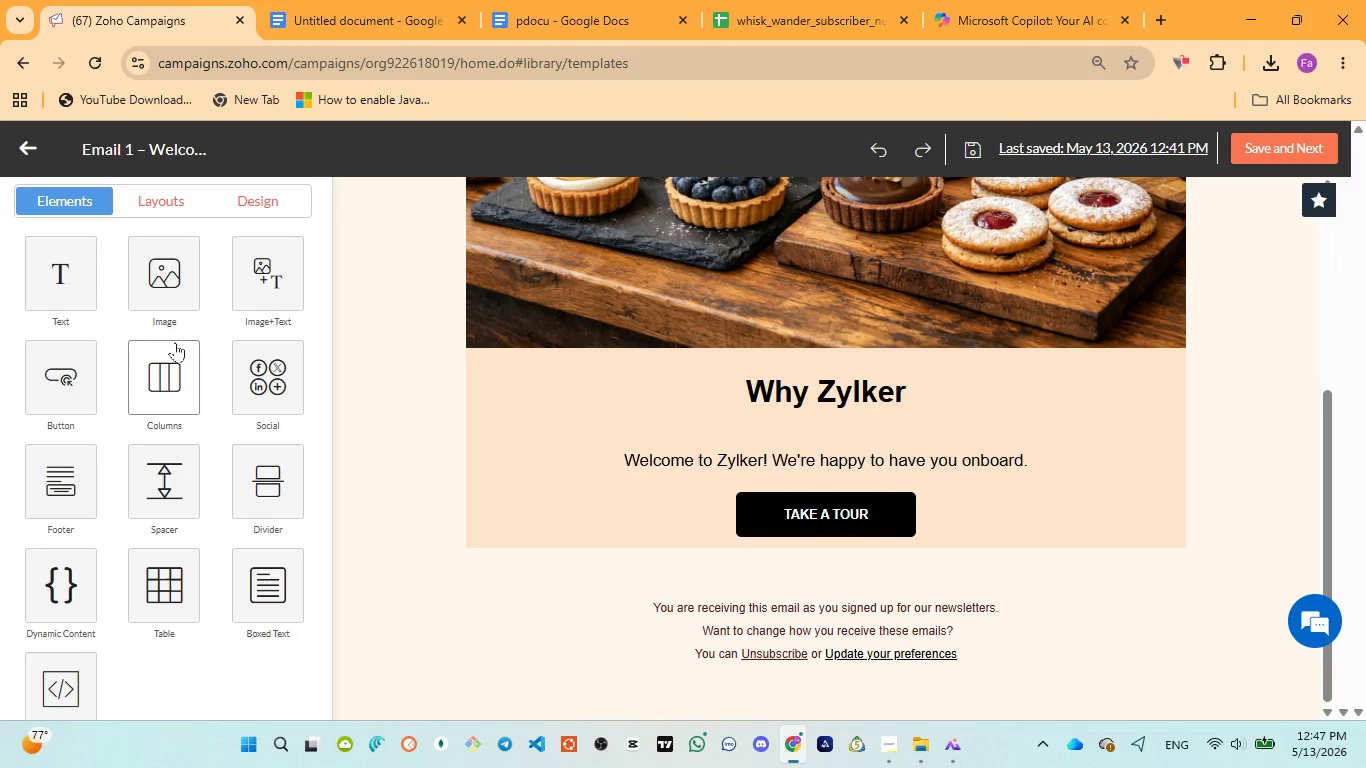 
scroll: coordinate [172, 345], scroll_direction: down, amount: 2.0
 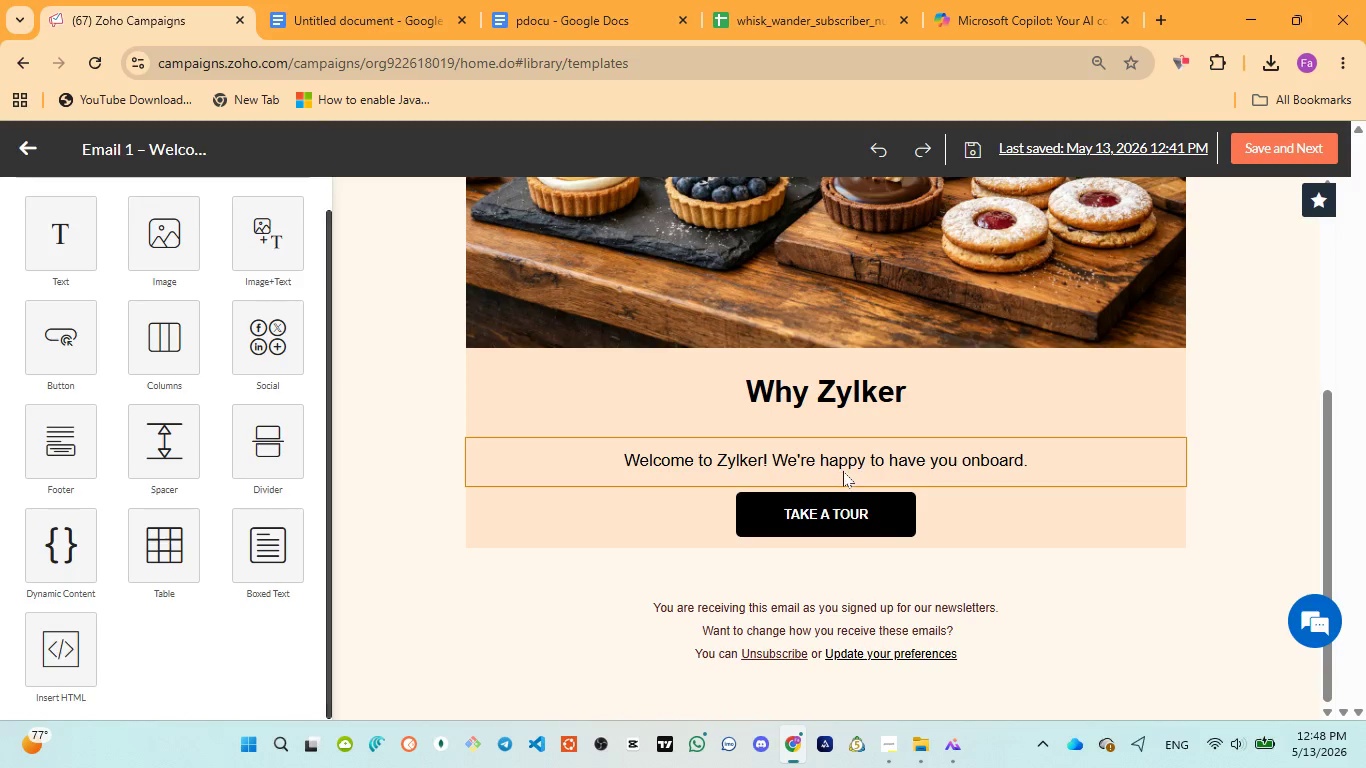 
scroll: coordinate [839, 472], scroll_direction: up, amount: 9.0
 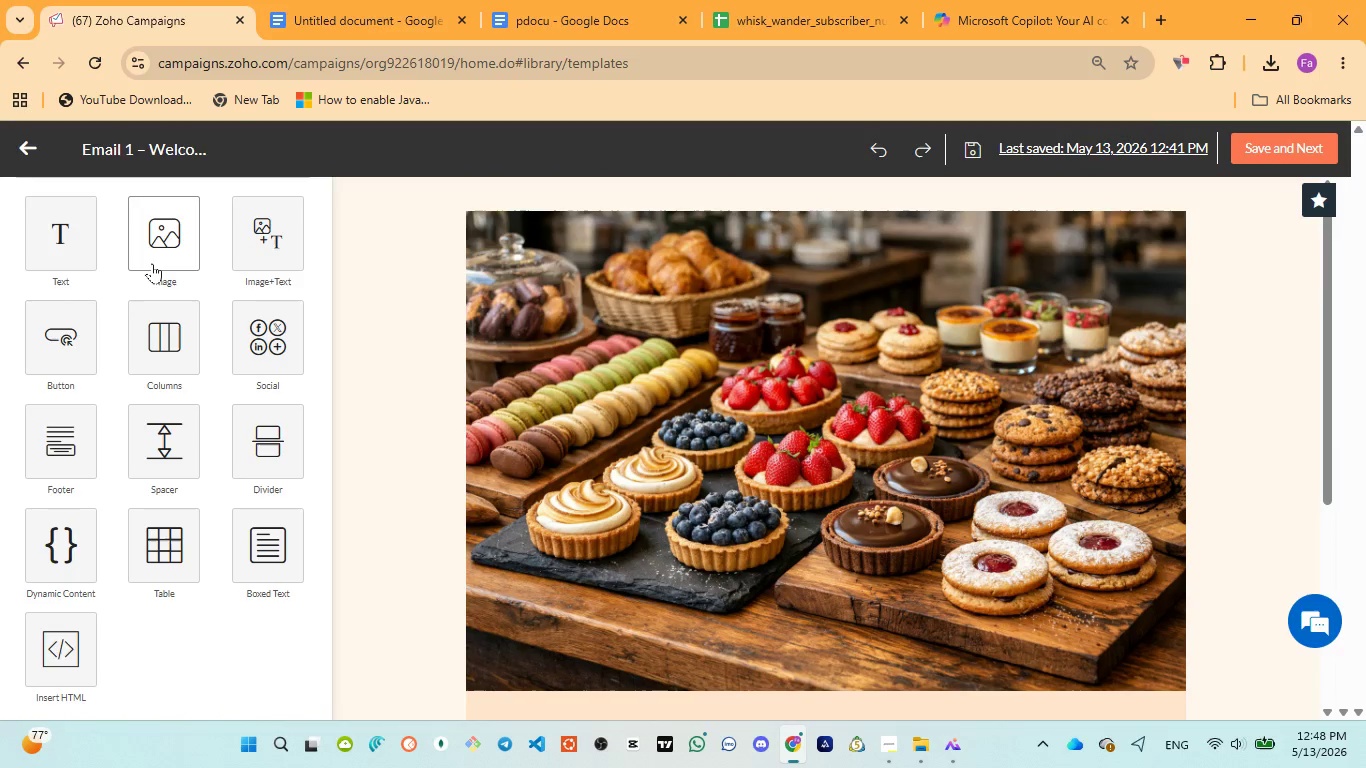 
left_click([152, 263])
 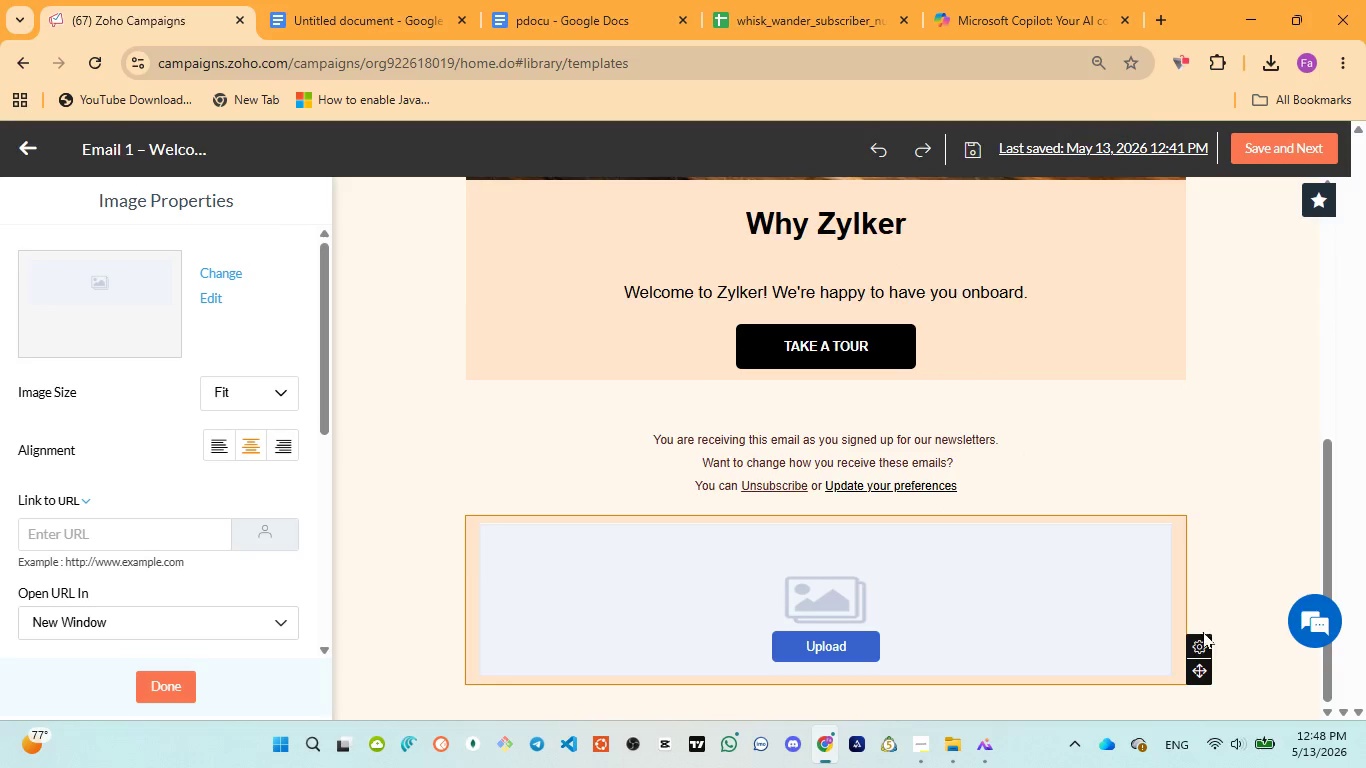 
wait(6.88)
 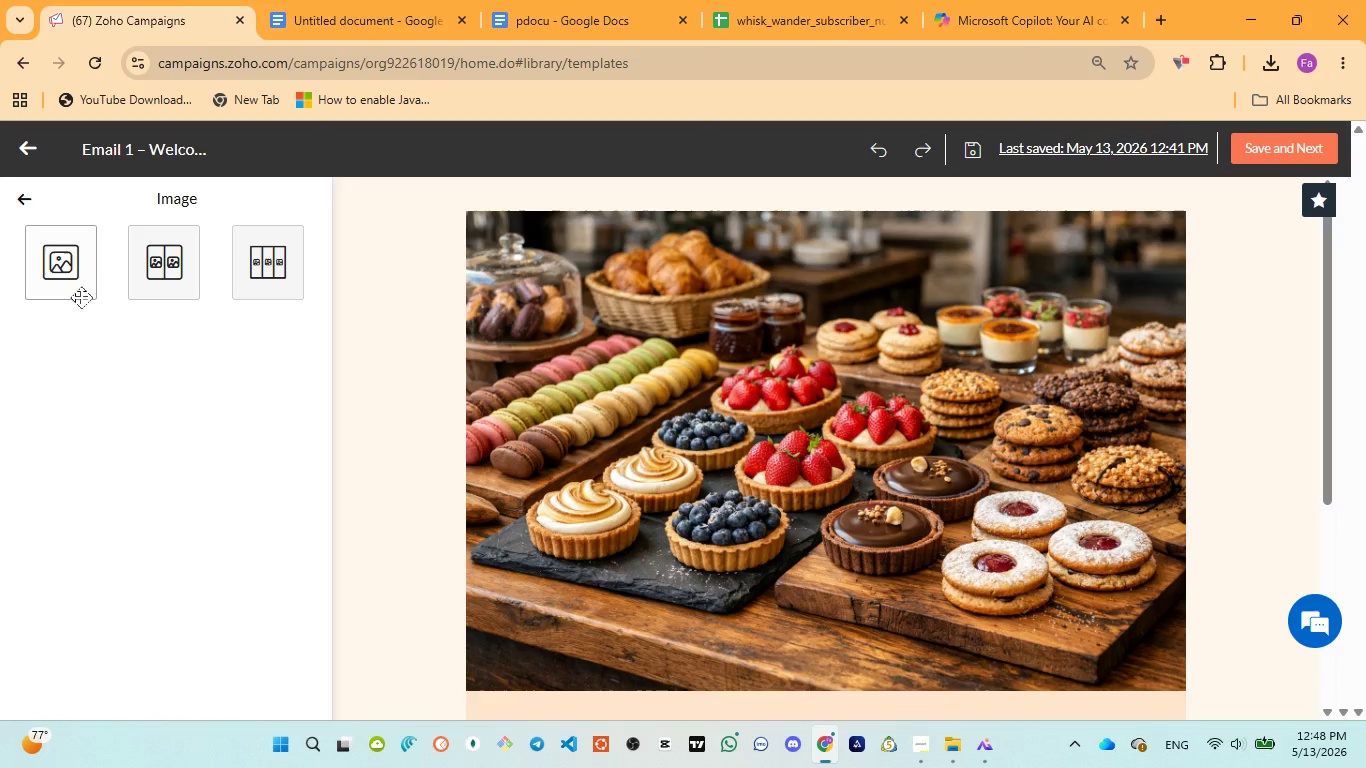 
left_click([1199, 612])
 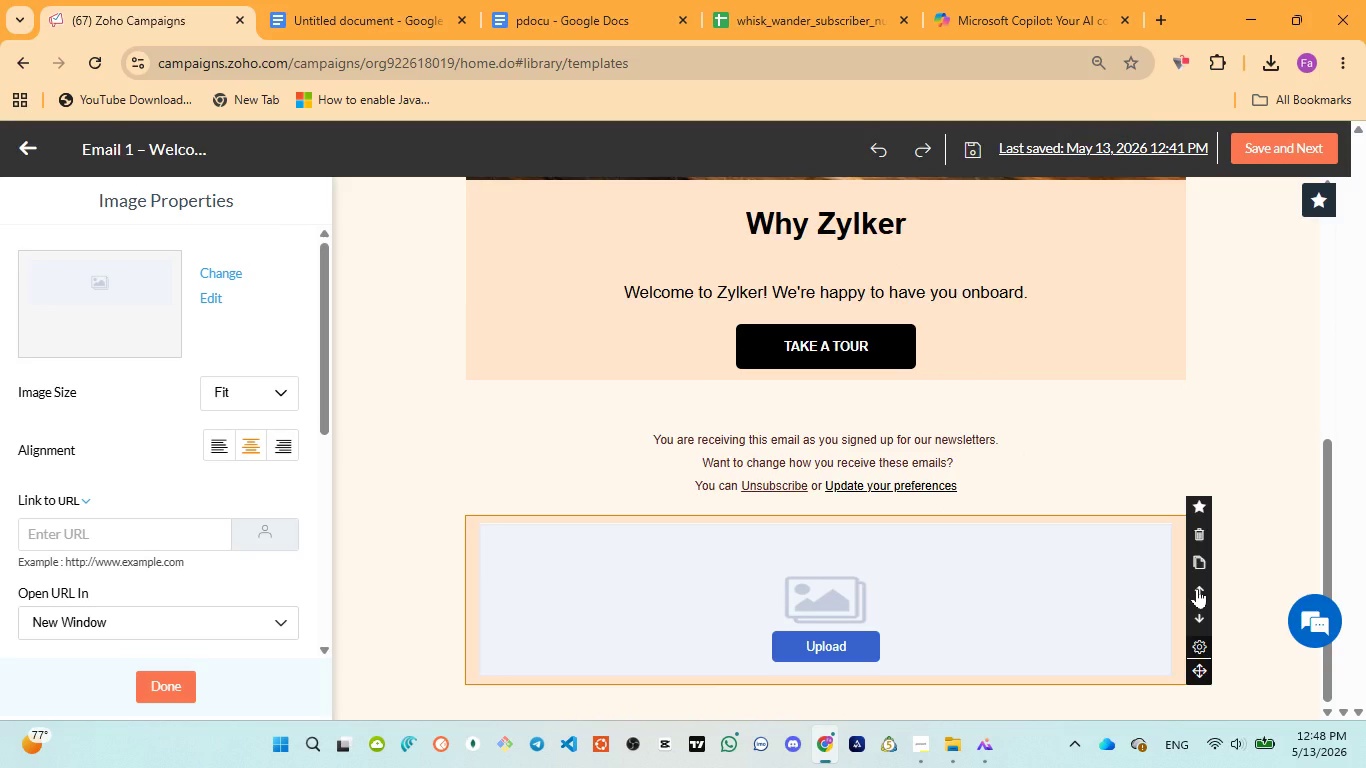 
left_click([1197, 588])
 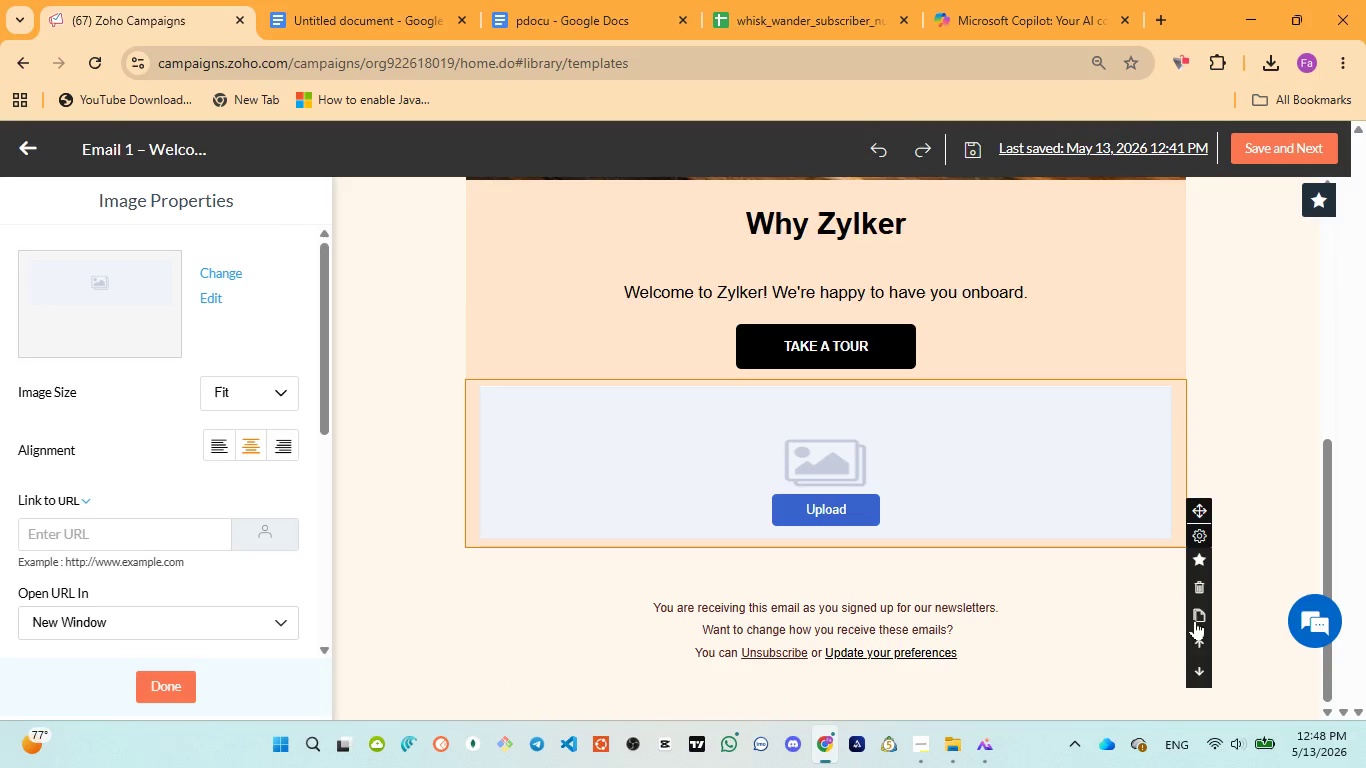 
left_click([1197, 639])
 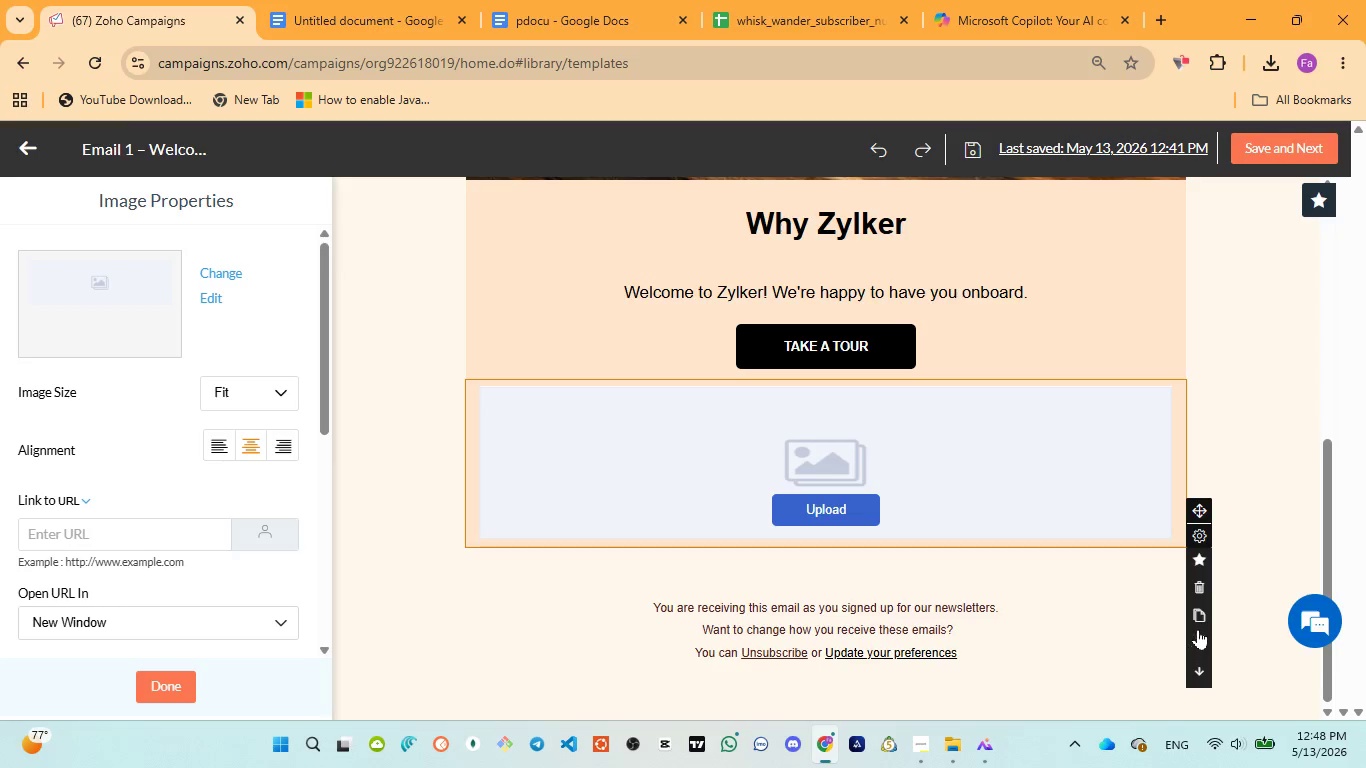 
left_click([1198, 629])
 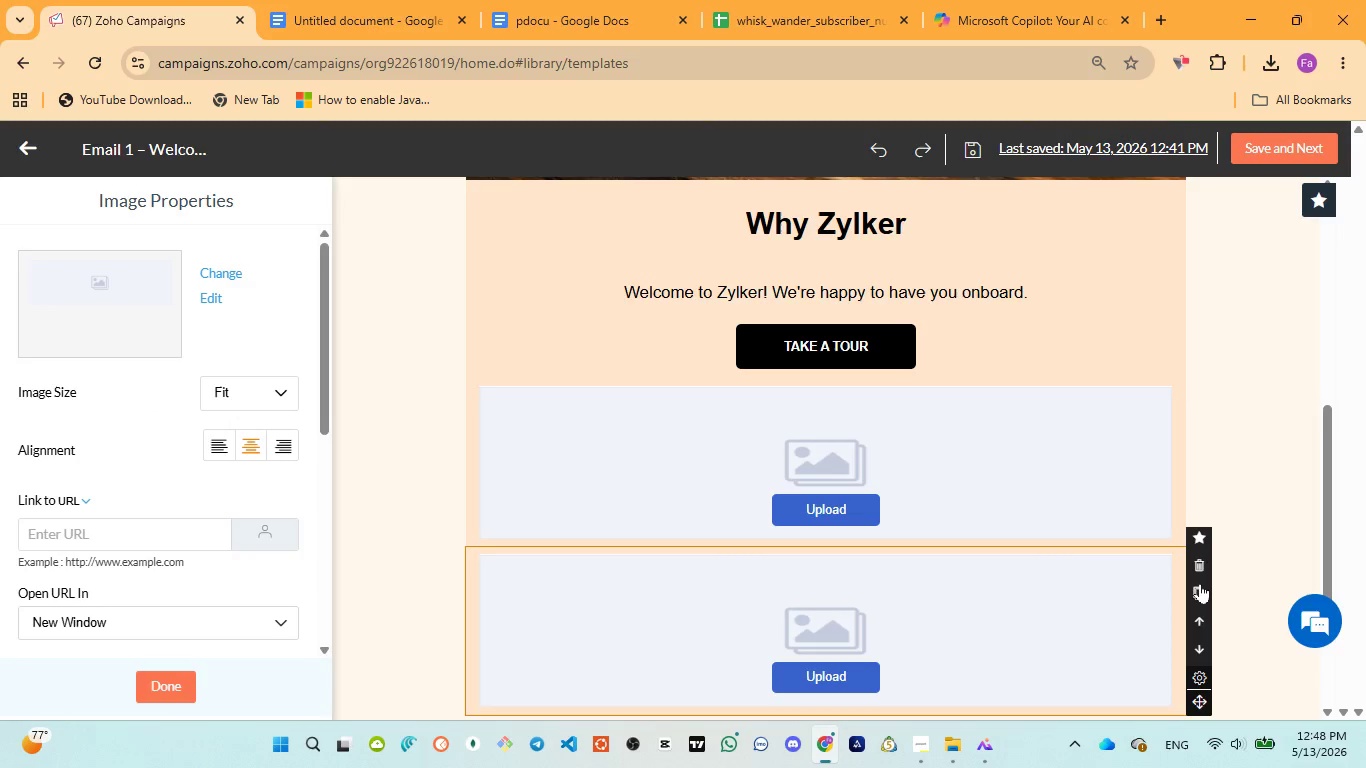 
left_click([1200, 568])
 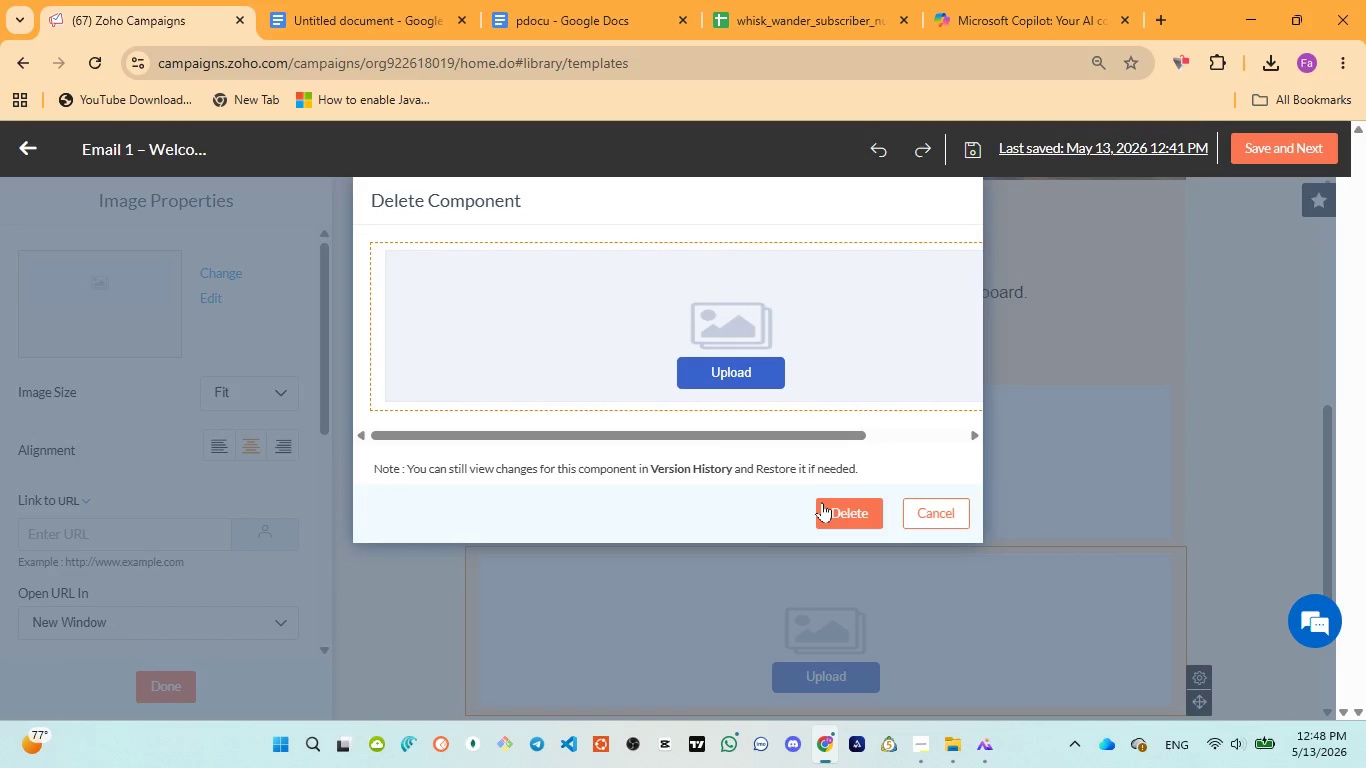 
left_click([823, 504])
 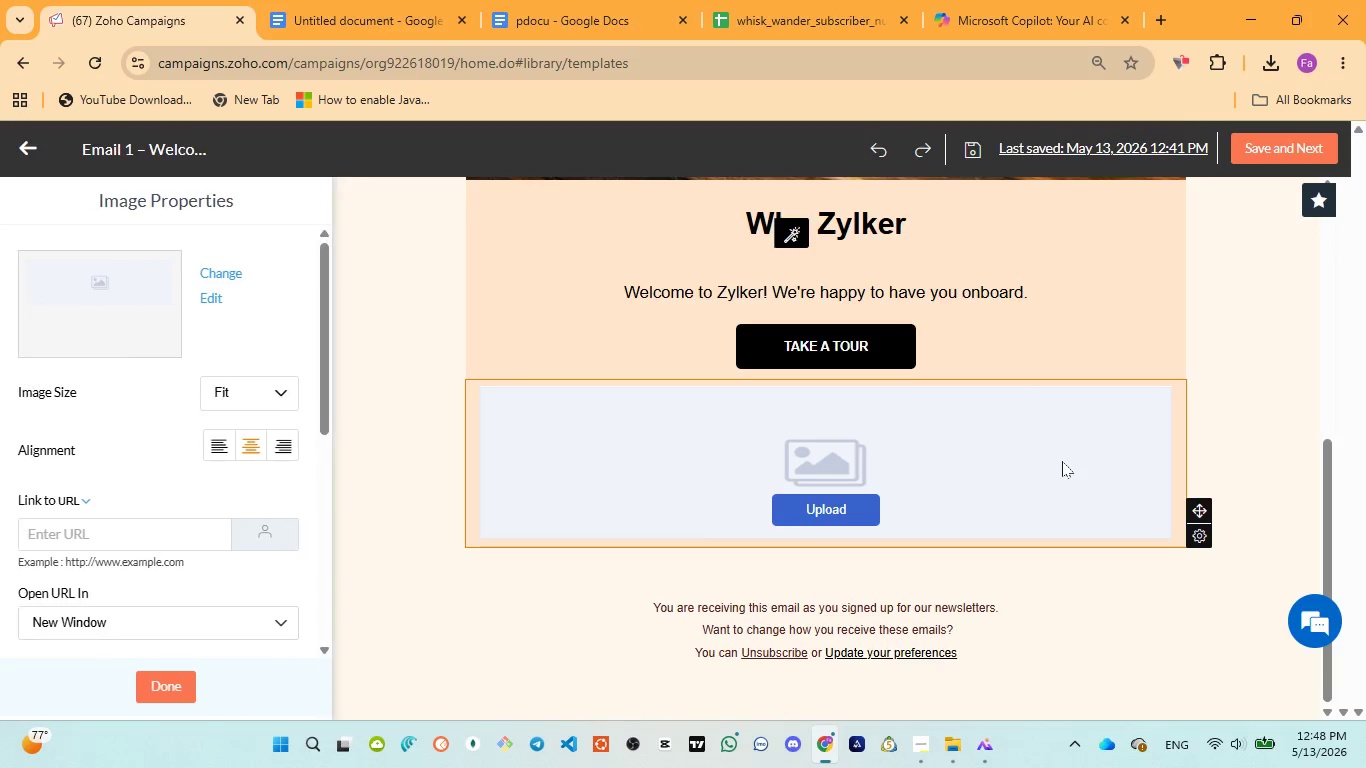 
left_click([1062, 461])
 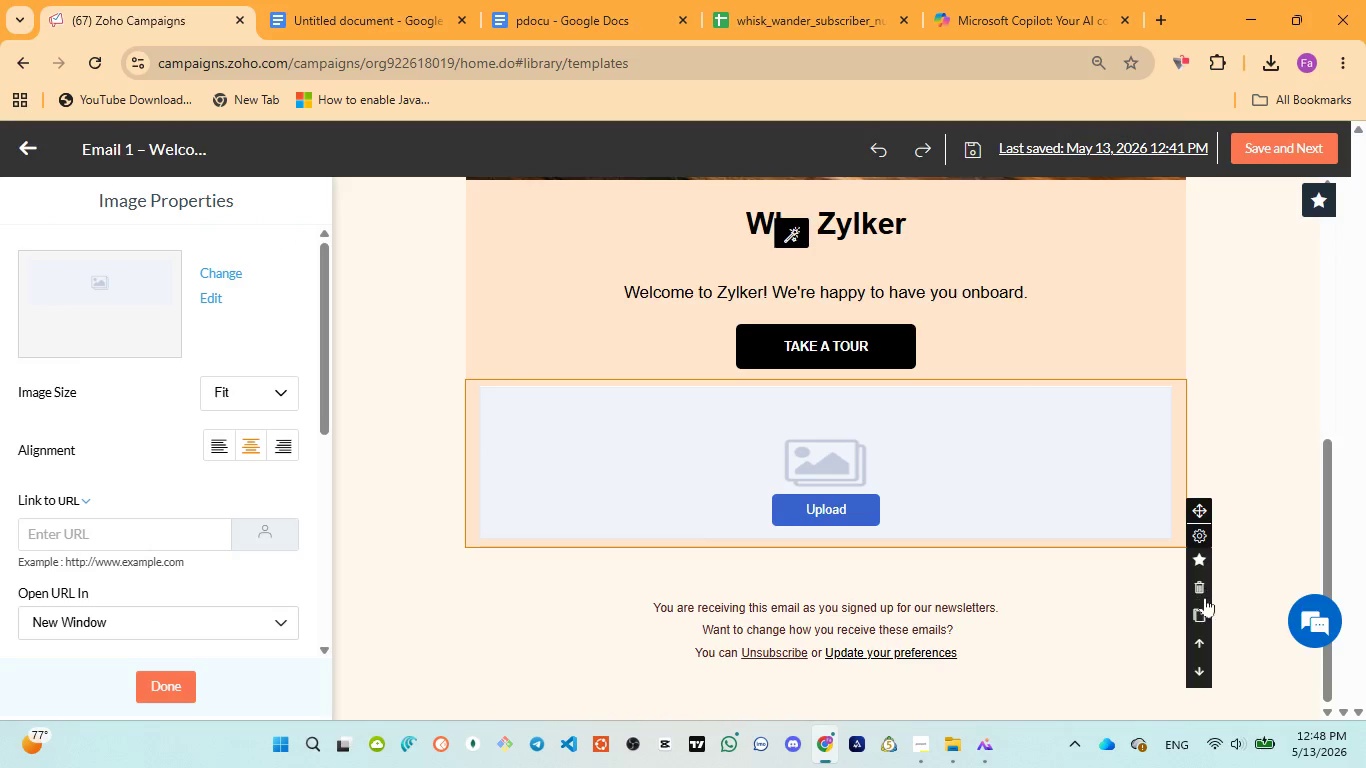 
left_click([1199, 639])
 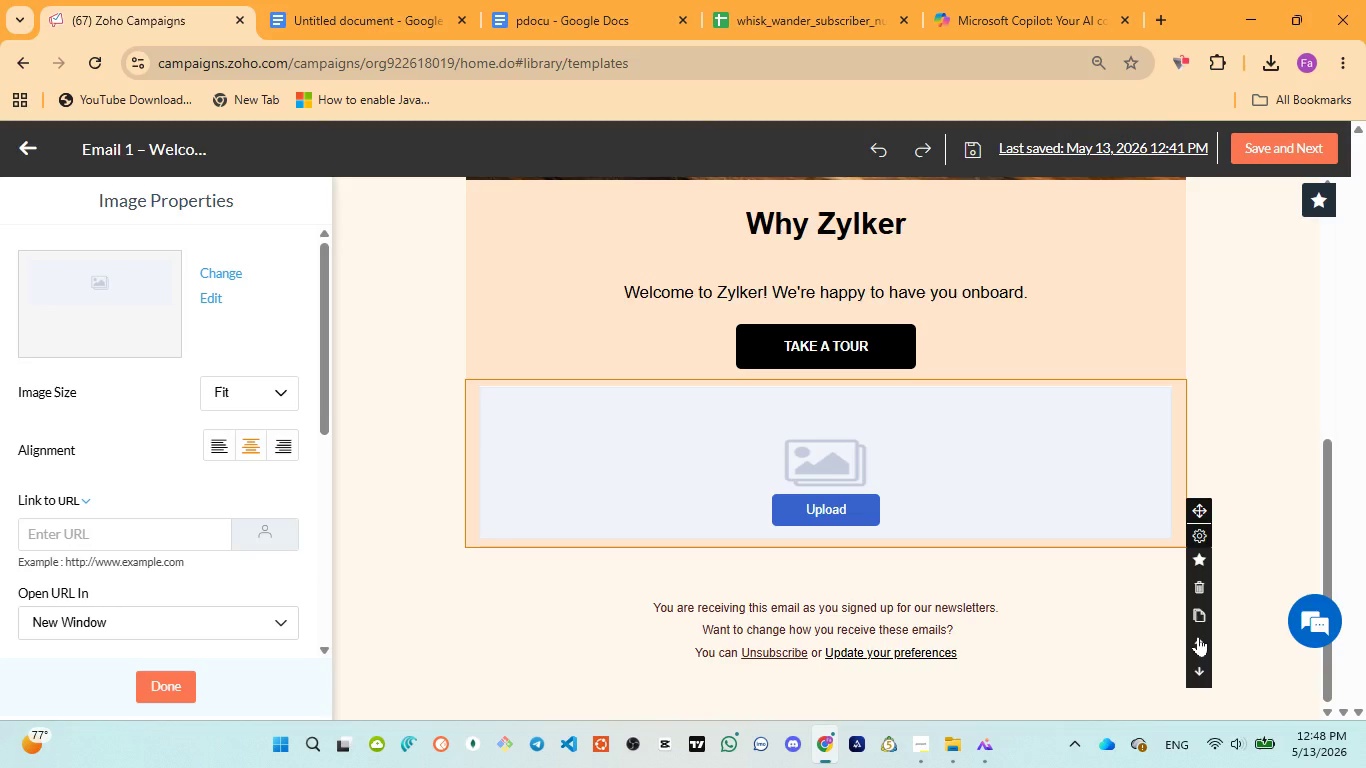 
left_click([1198, 636])
 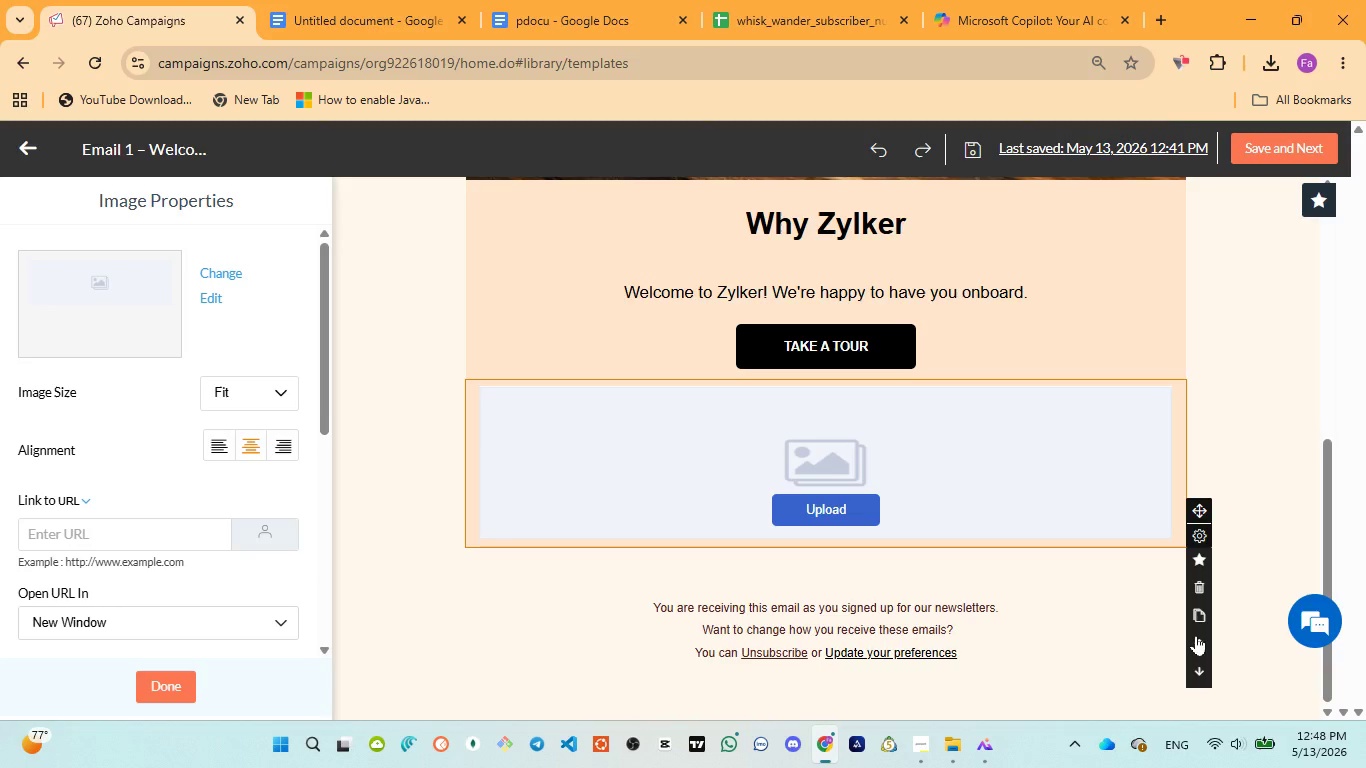 
double_click([1196, 635])
 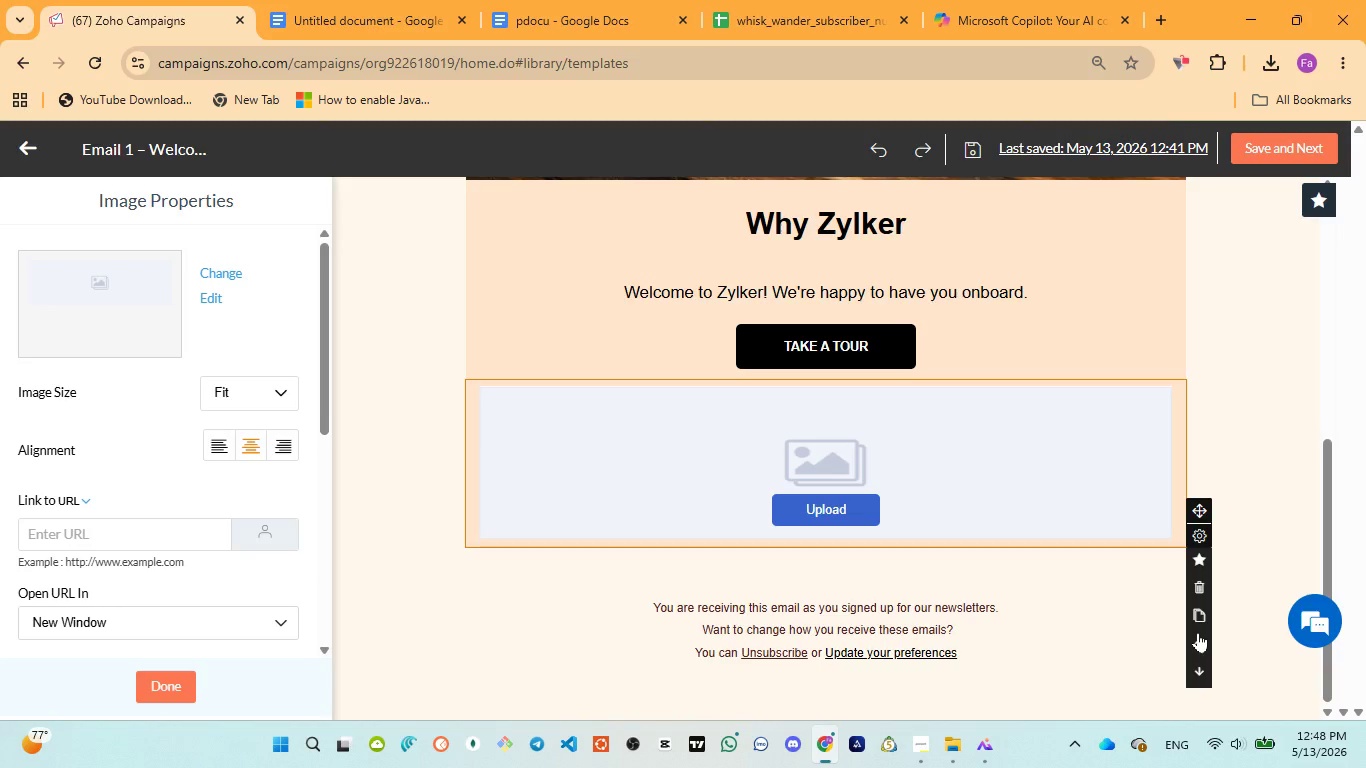 
double_click([1198, 632])
 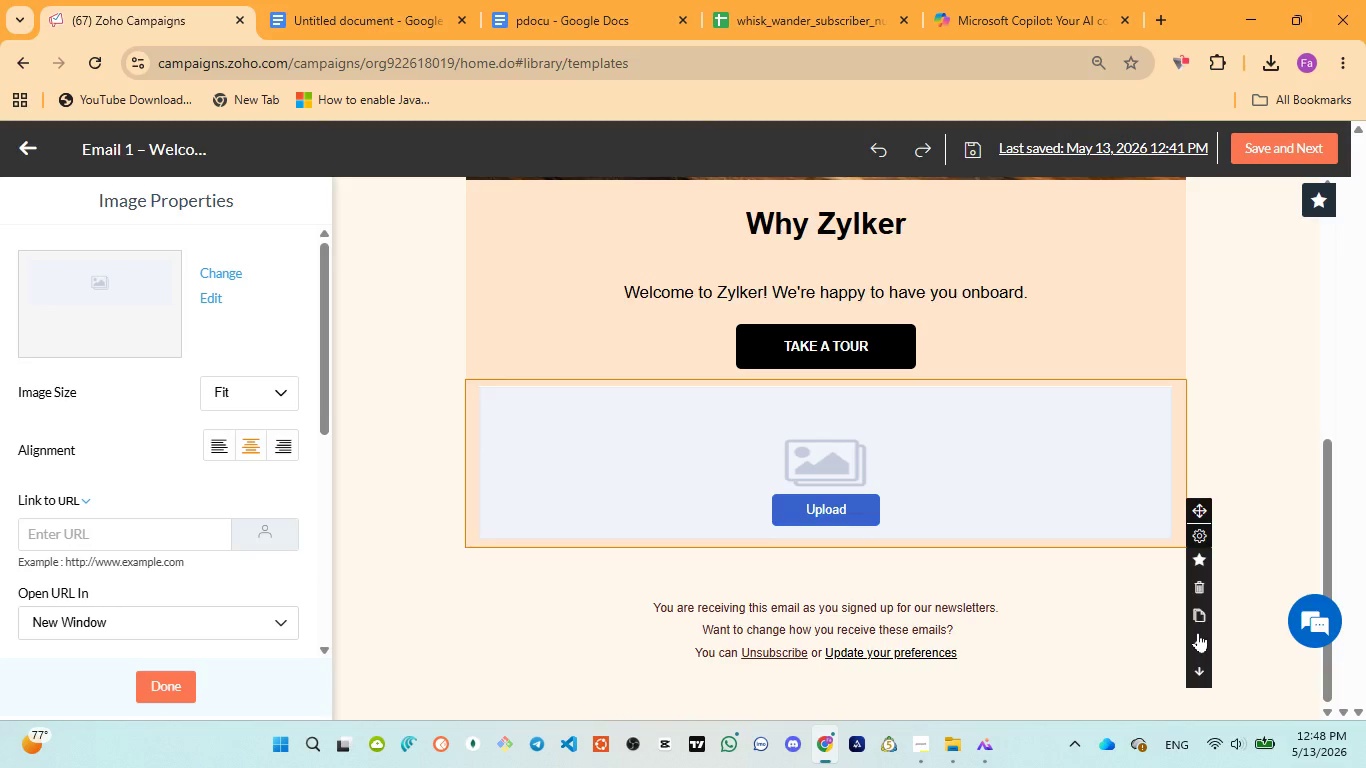 
triple_click([1198, 632])
 